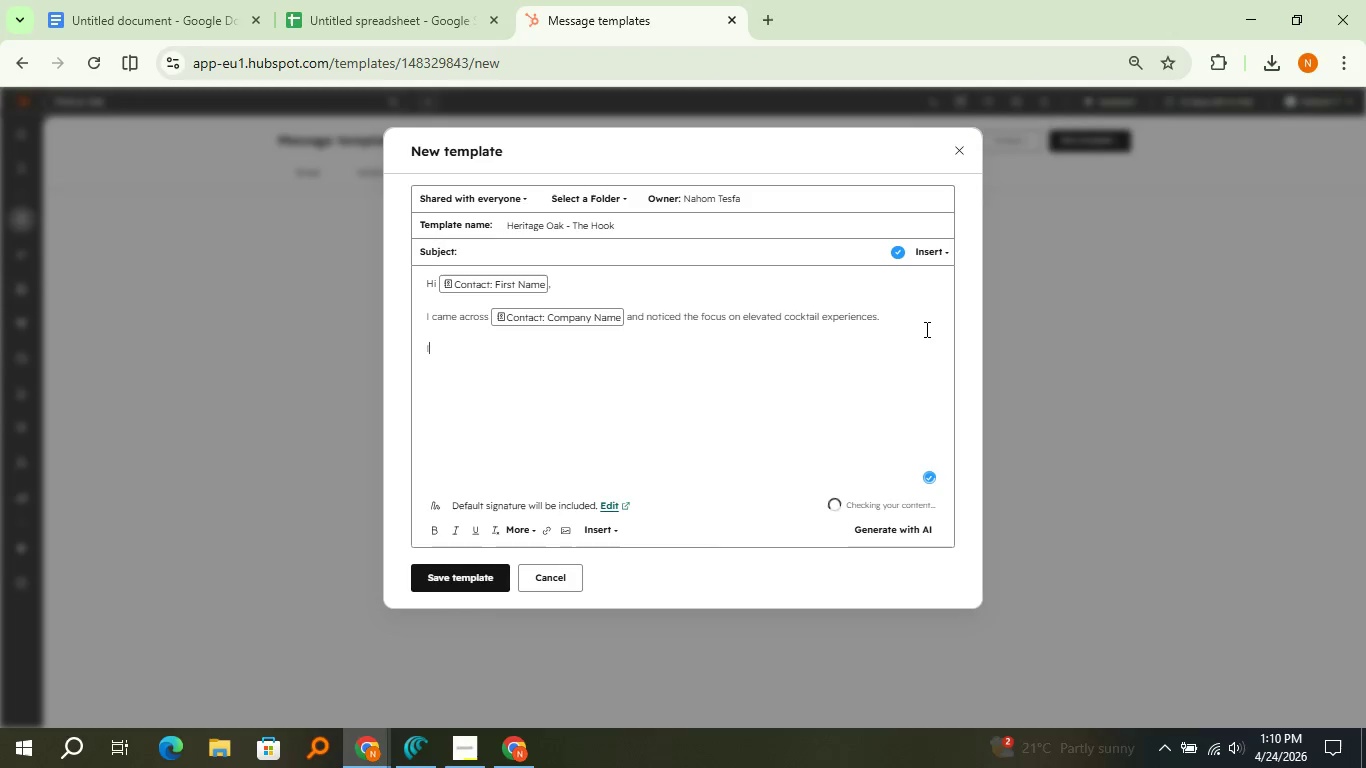 
type(I thought )
 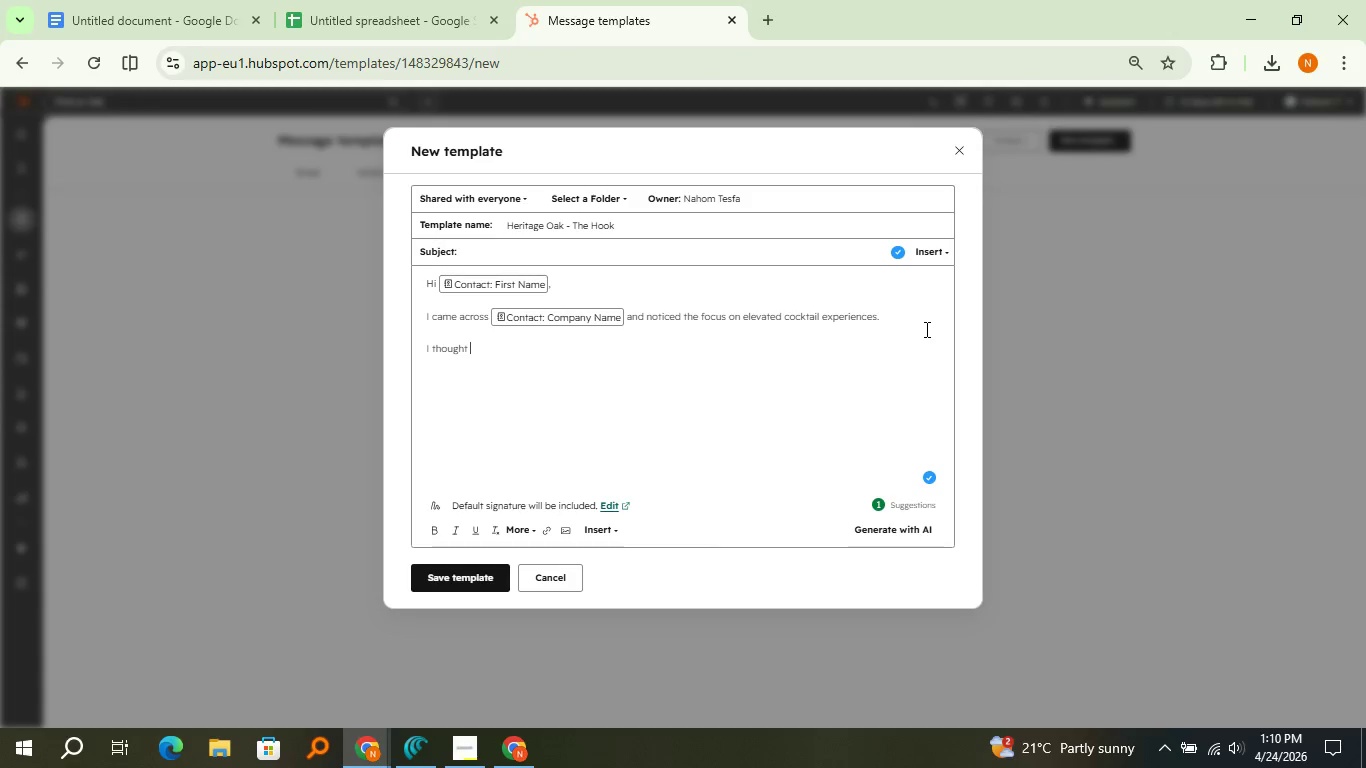 
type(your progrm )
key(Backspace)
key(Backspace)
type(am might be a strong dit )
key(Backspace)
key(Backspace)
key(Backspace)
key(Backspace)
type(fu)
key(Backspace)
type(it )
 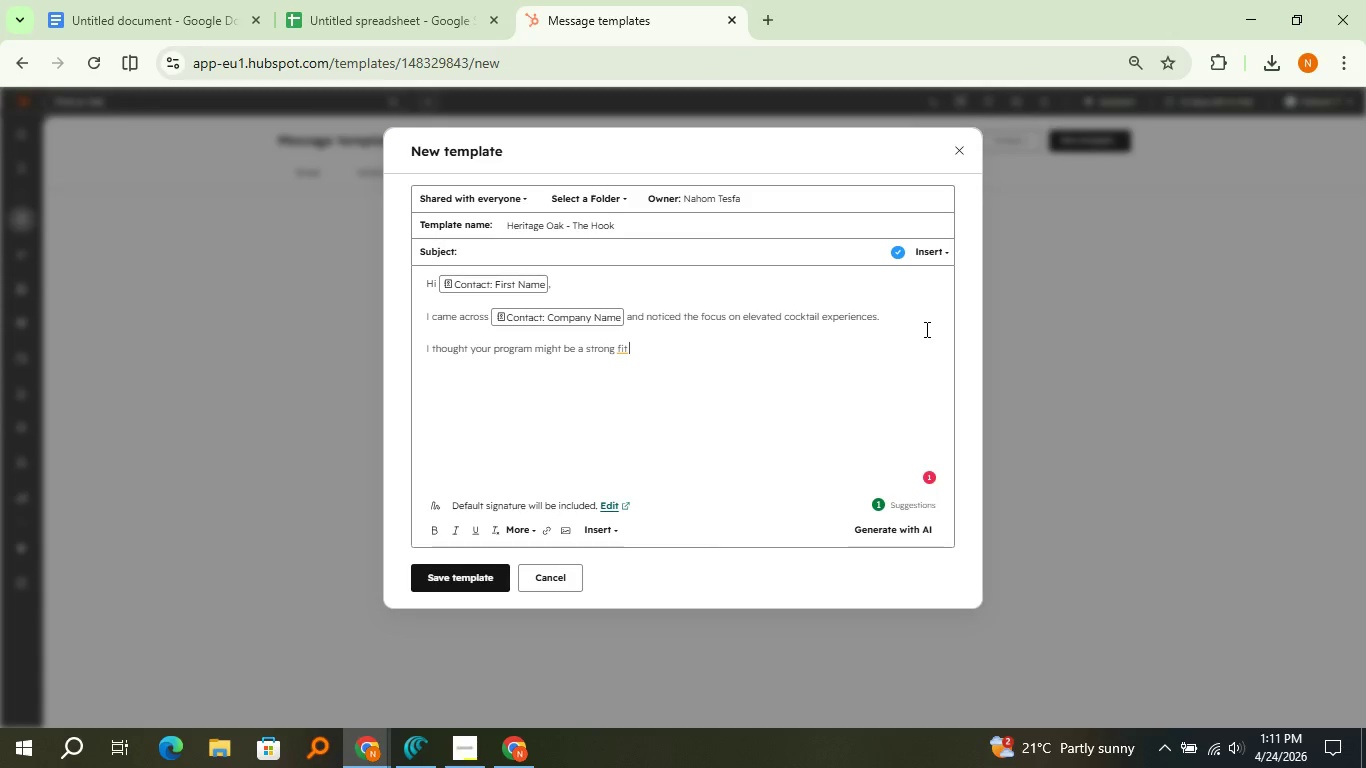 
wait(10.88)
 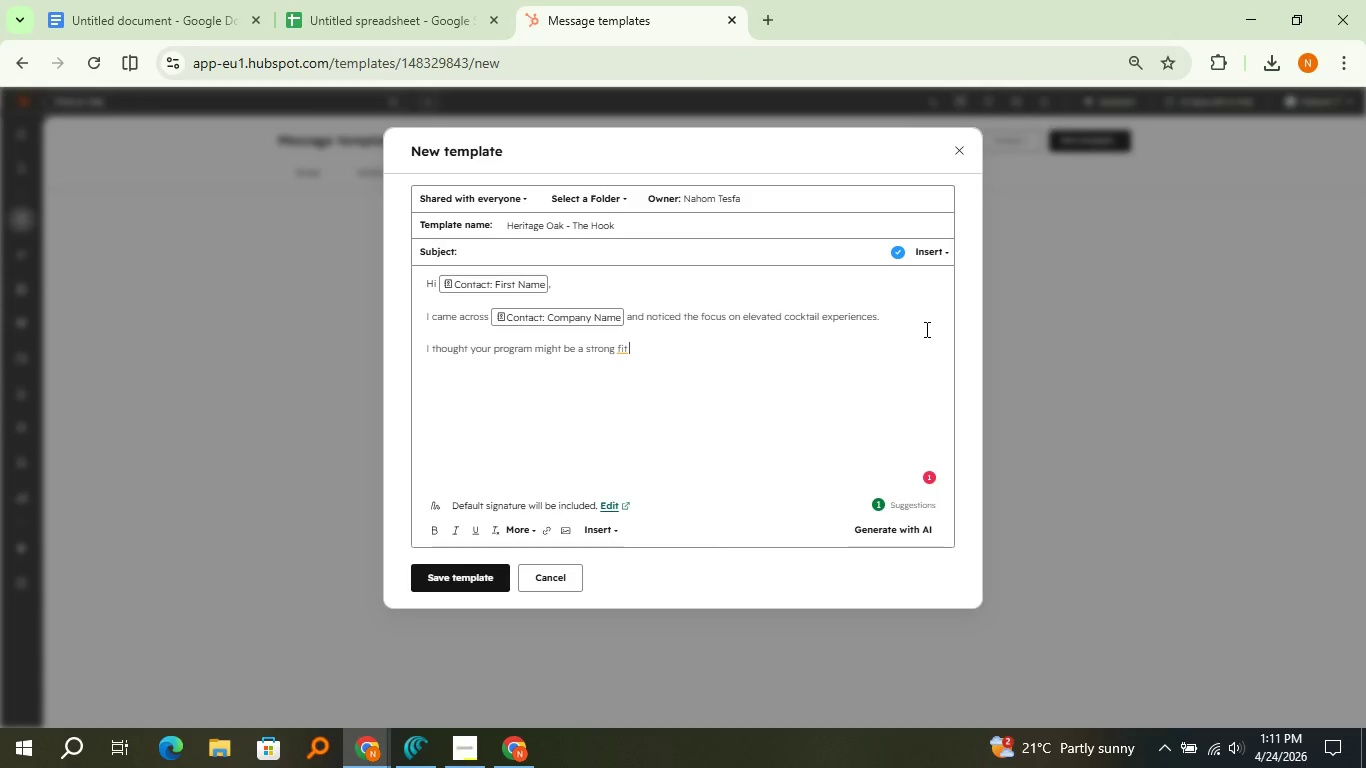 
type(for )
 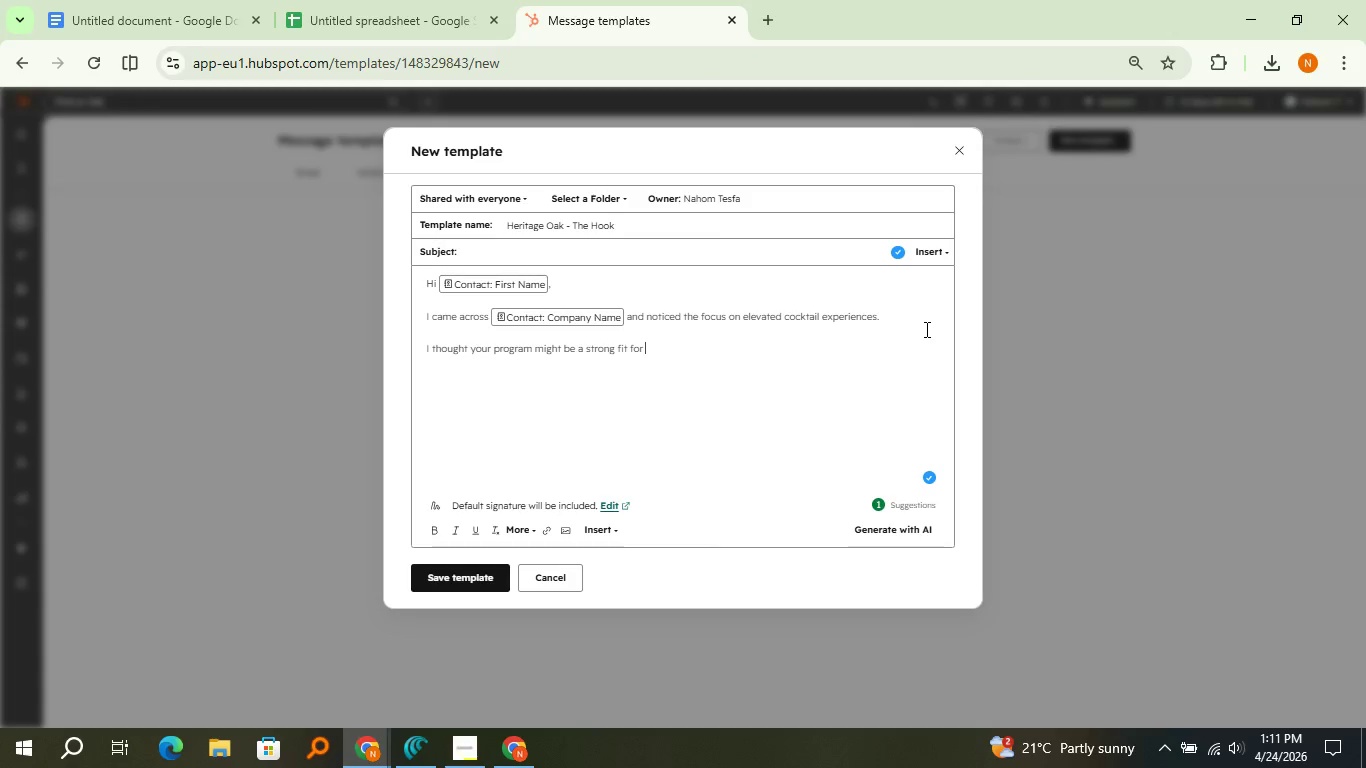 
type(our new Heritage )
 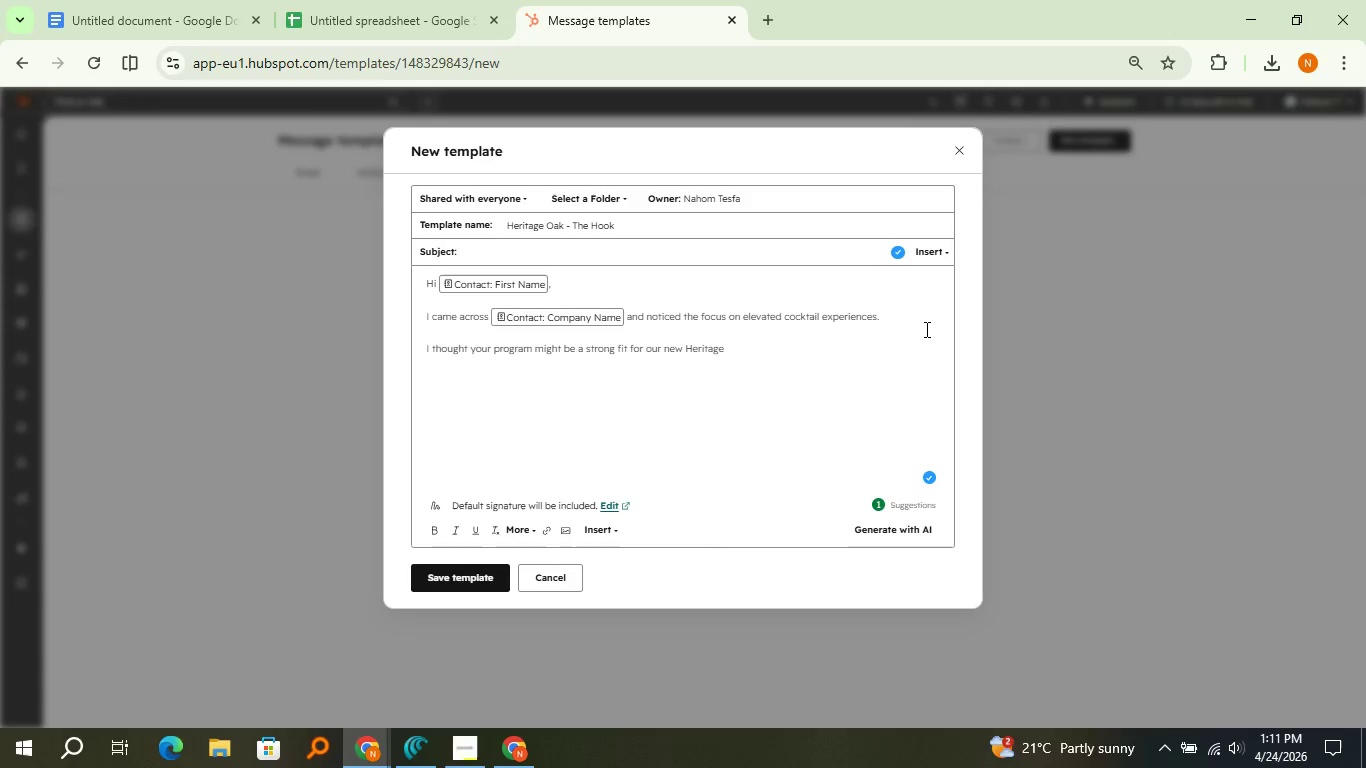 
type(Oak small-batch rye-crafted specifically for seasonal )
 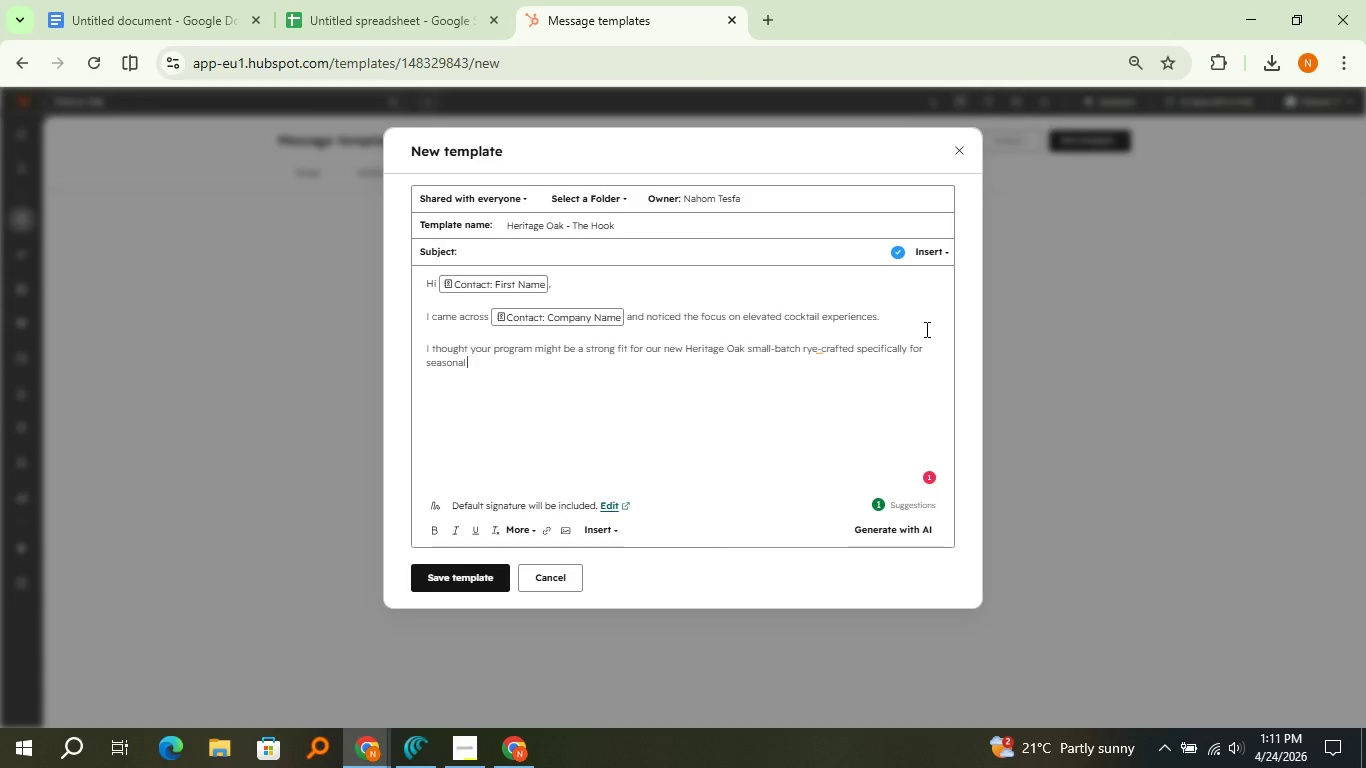 
wait(5.11)
 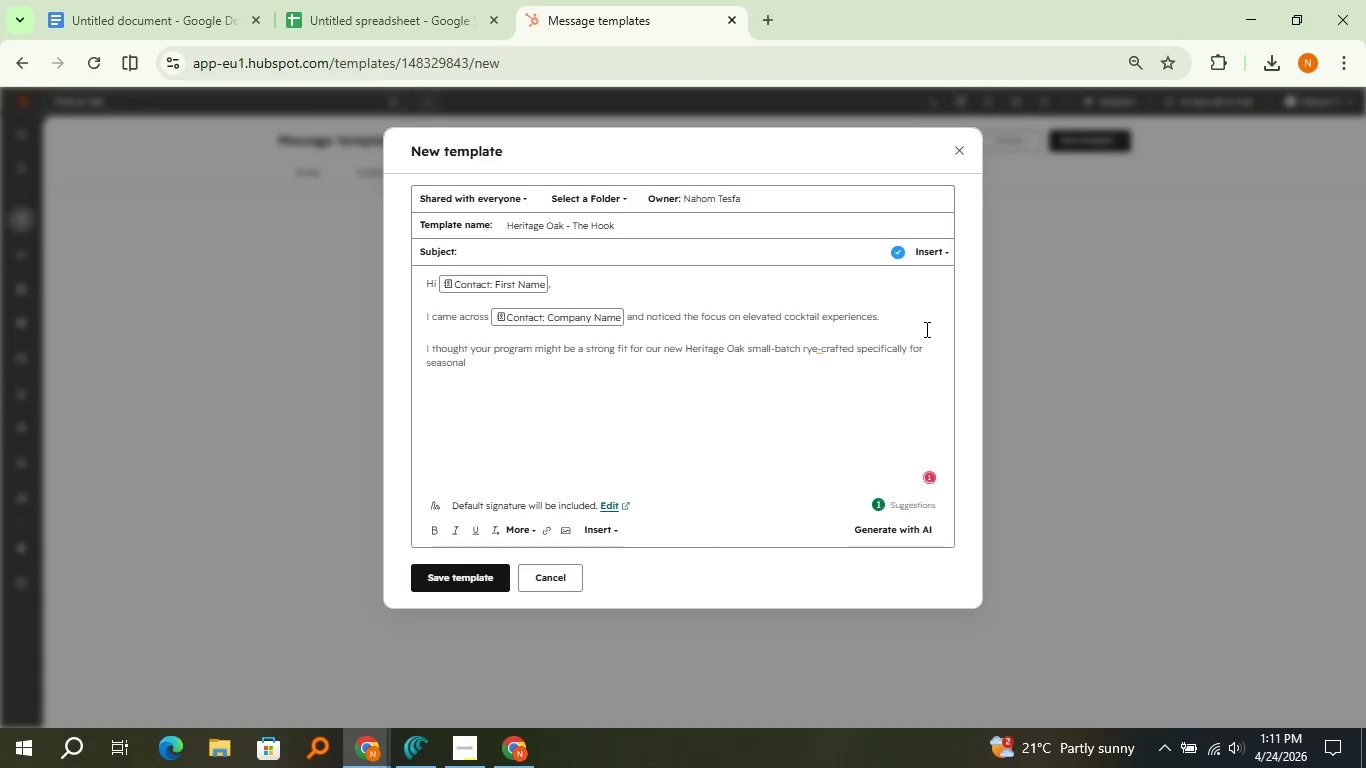 
type(, spit)
key(Backspace)
type(rit )
key(Backspace)
type(- )
key(Backspace)
type(forward menys)
key(Backspace)
key(Backspace)
type(us.)
 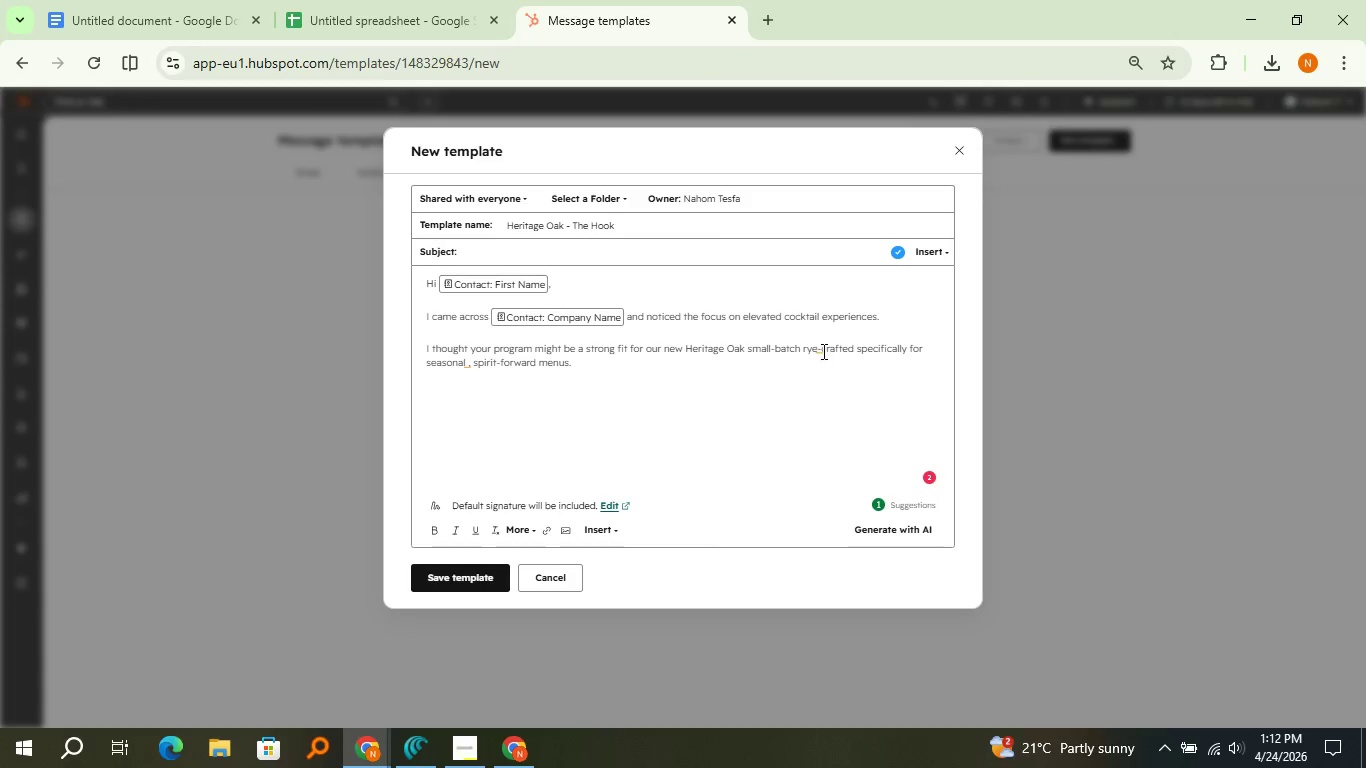 
left_click([821, 350])
 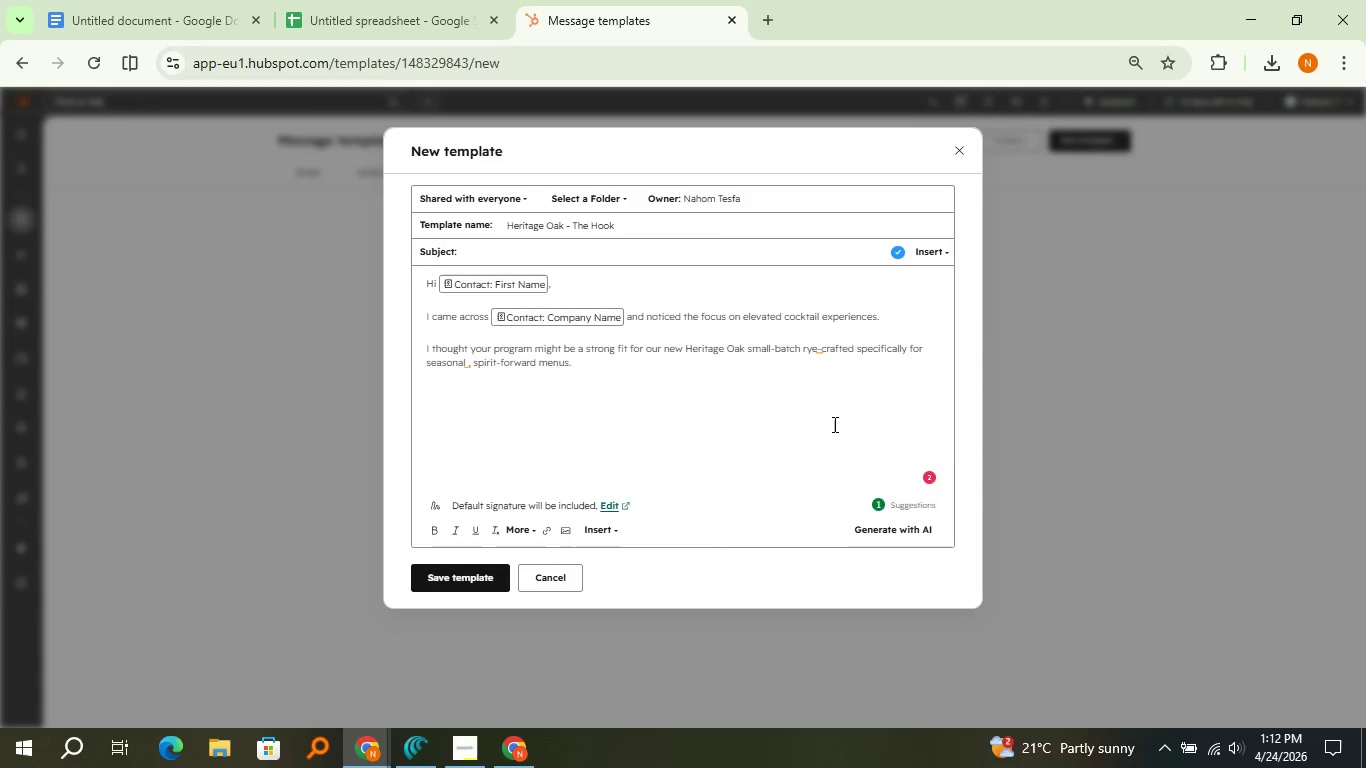 
left_click([833, 424])
 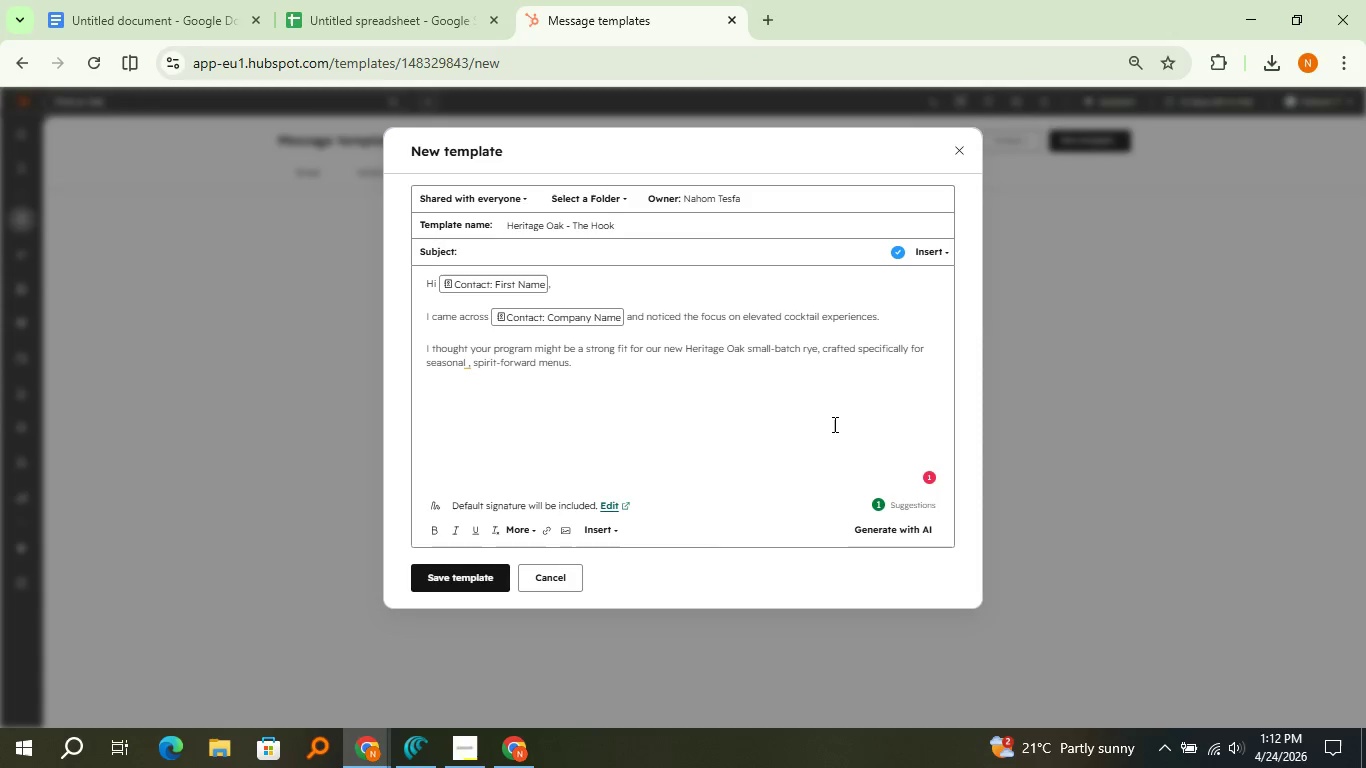 
wait(5.8)
 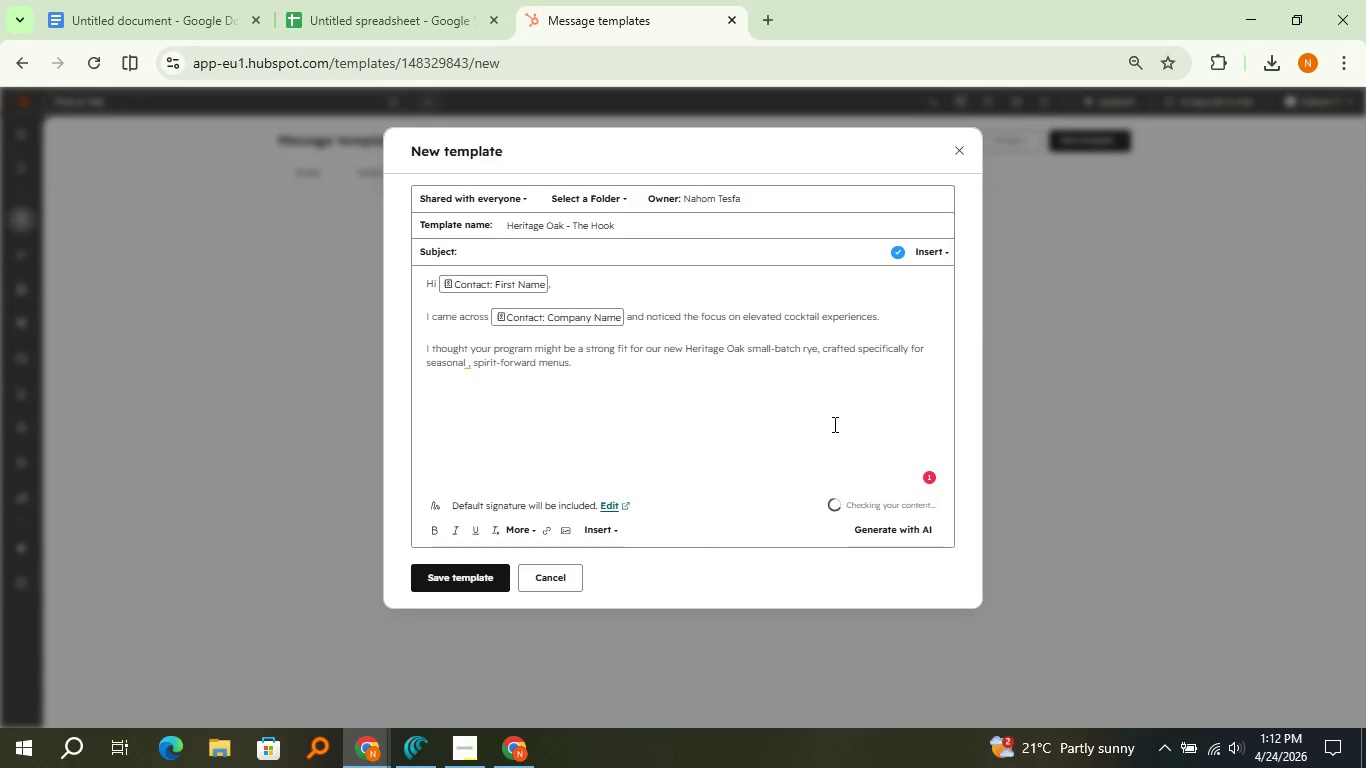 
key(Backspace)
 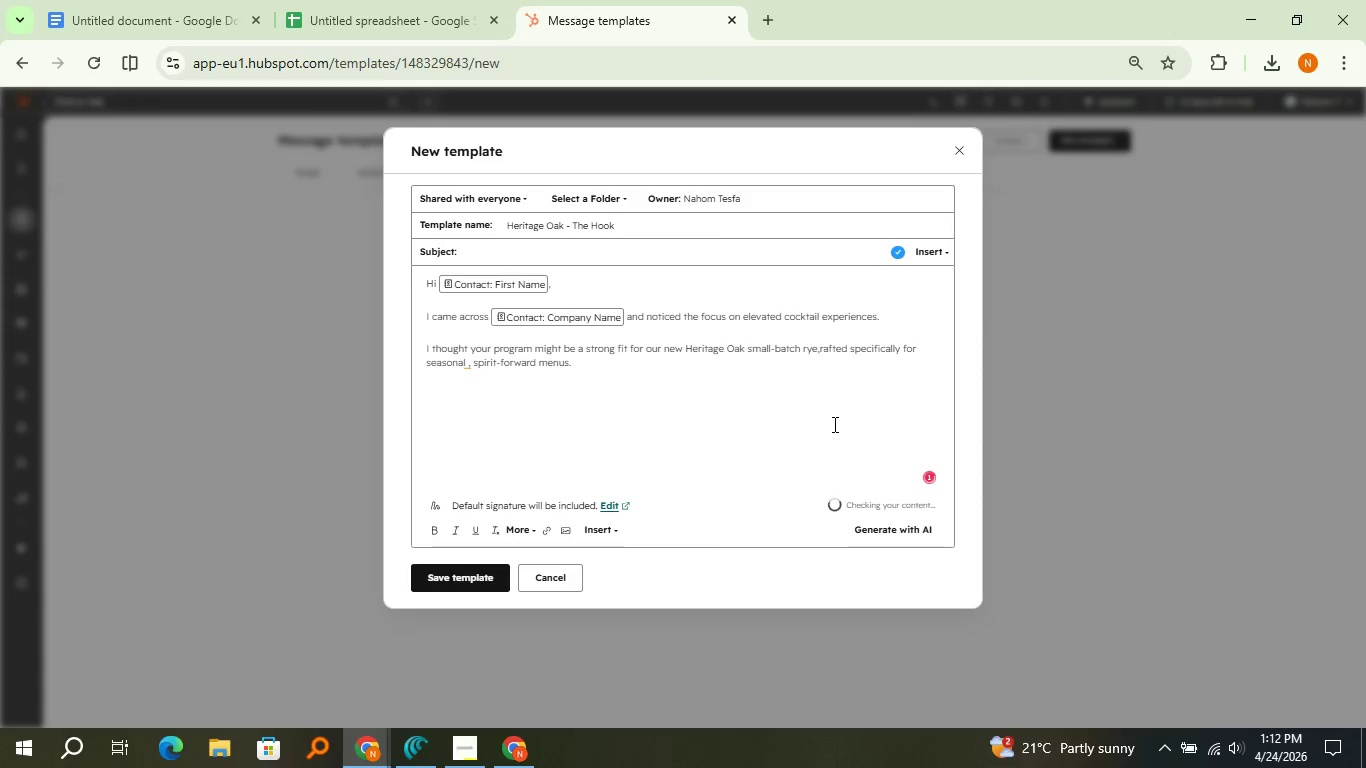 
key(Delete)
 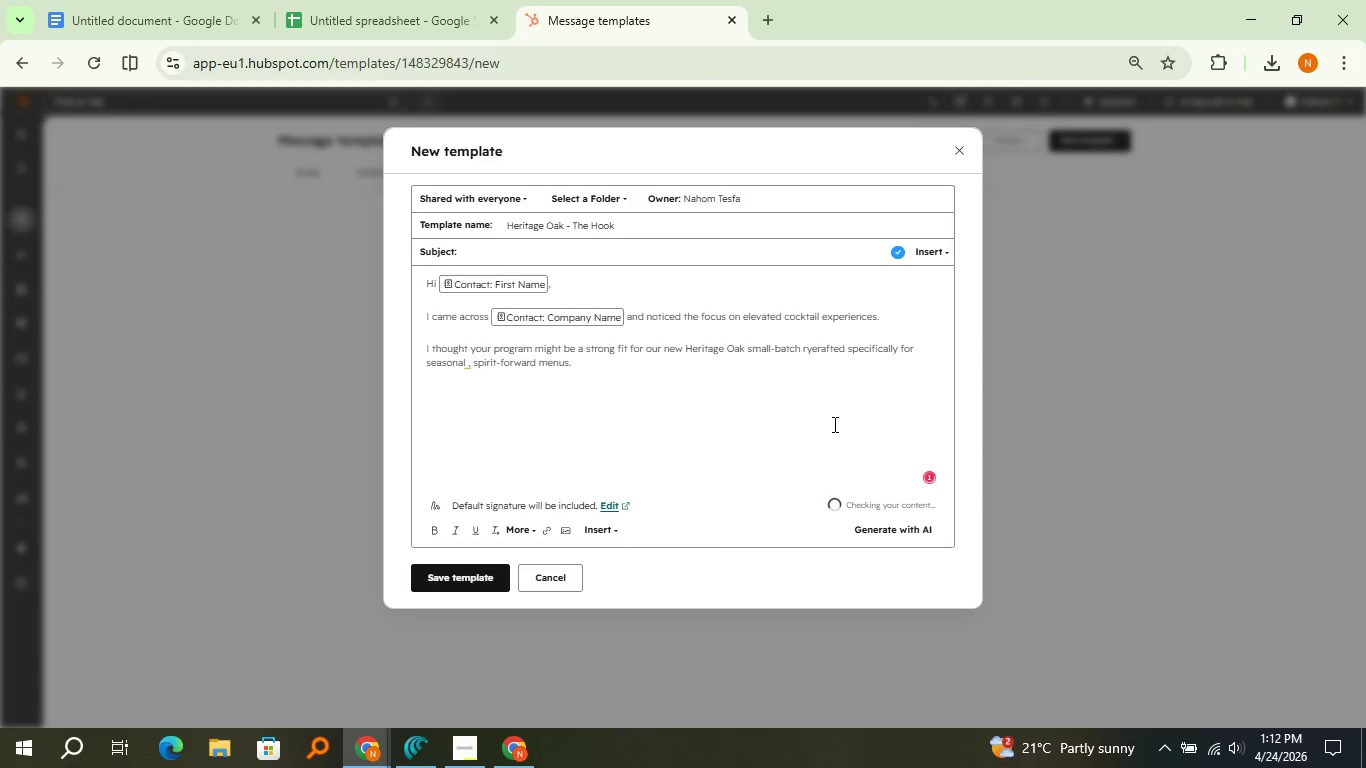 
key(Backspace)
 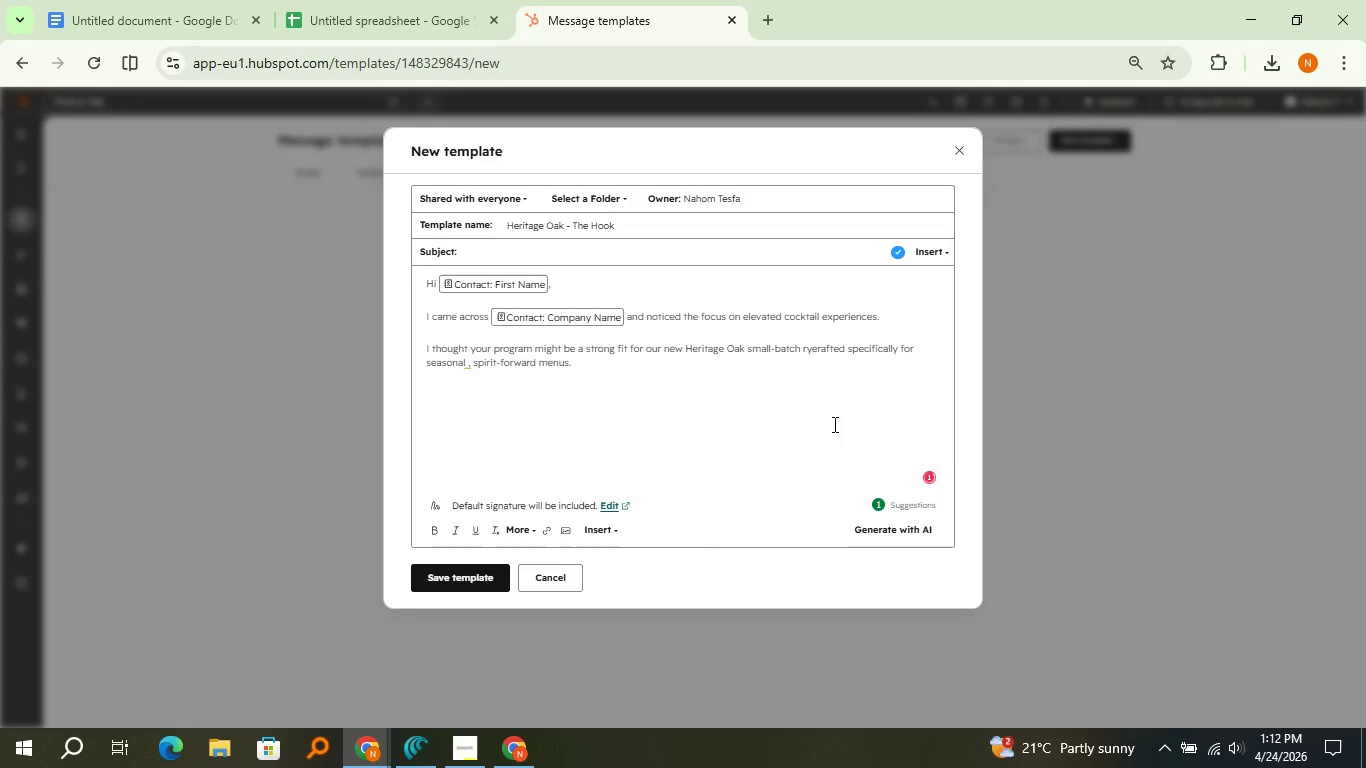 
key(C)
 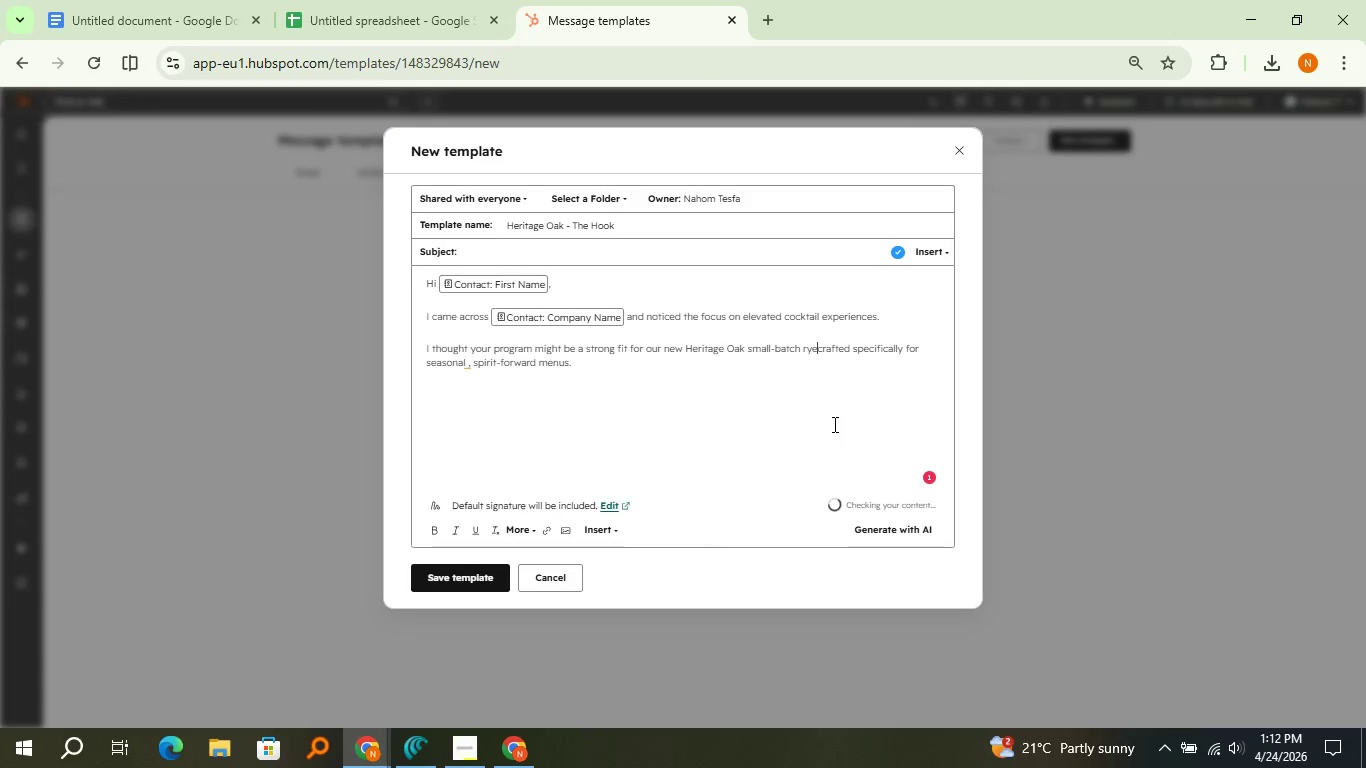 
key(ArrowLeft)
 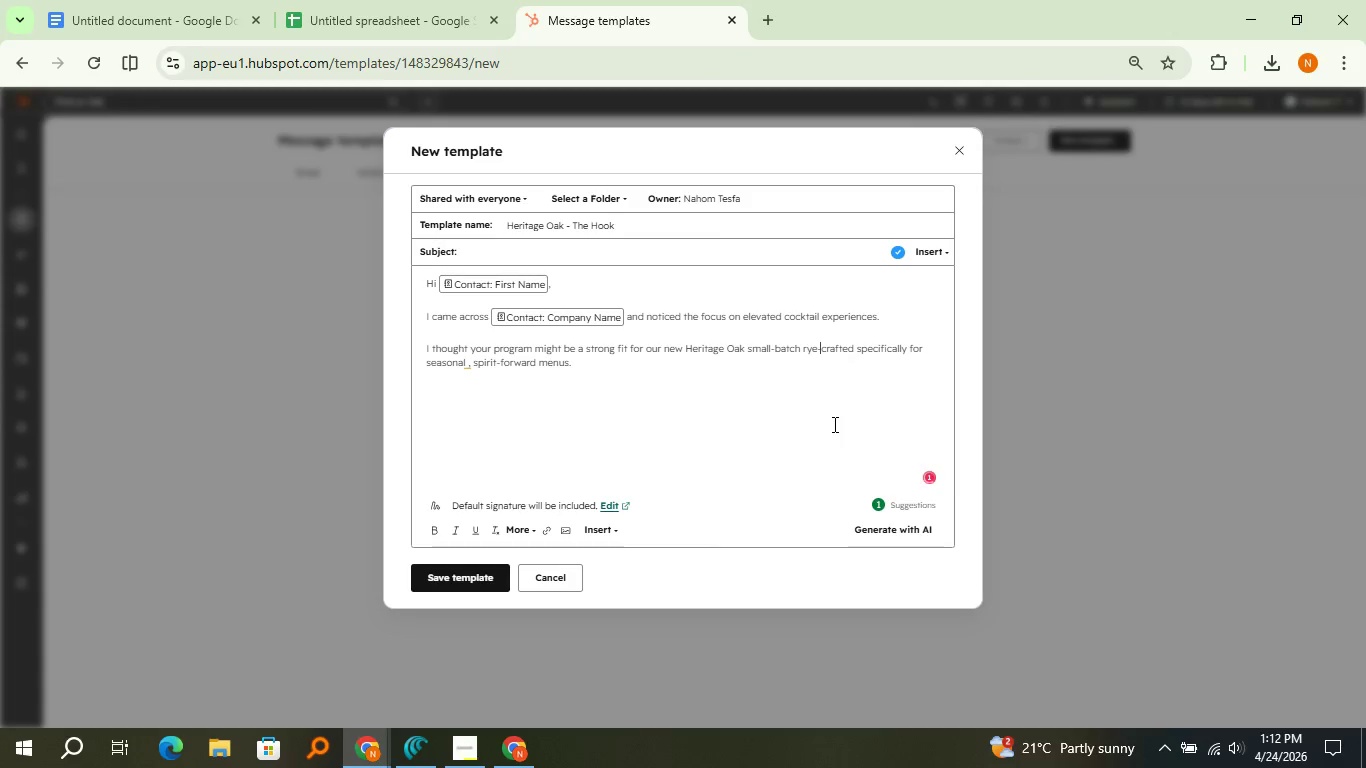 
key(Minus)
 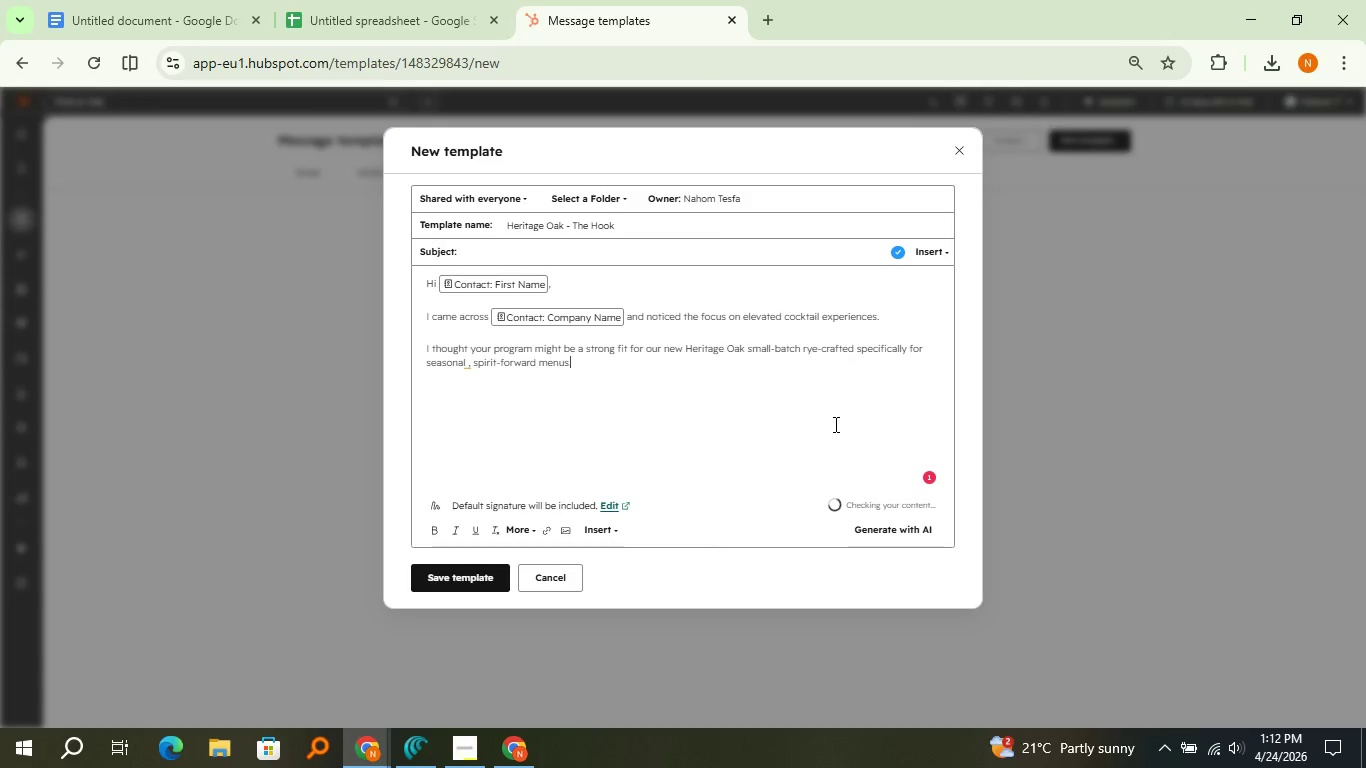 
left_click([833, 424])
 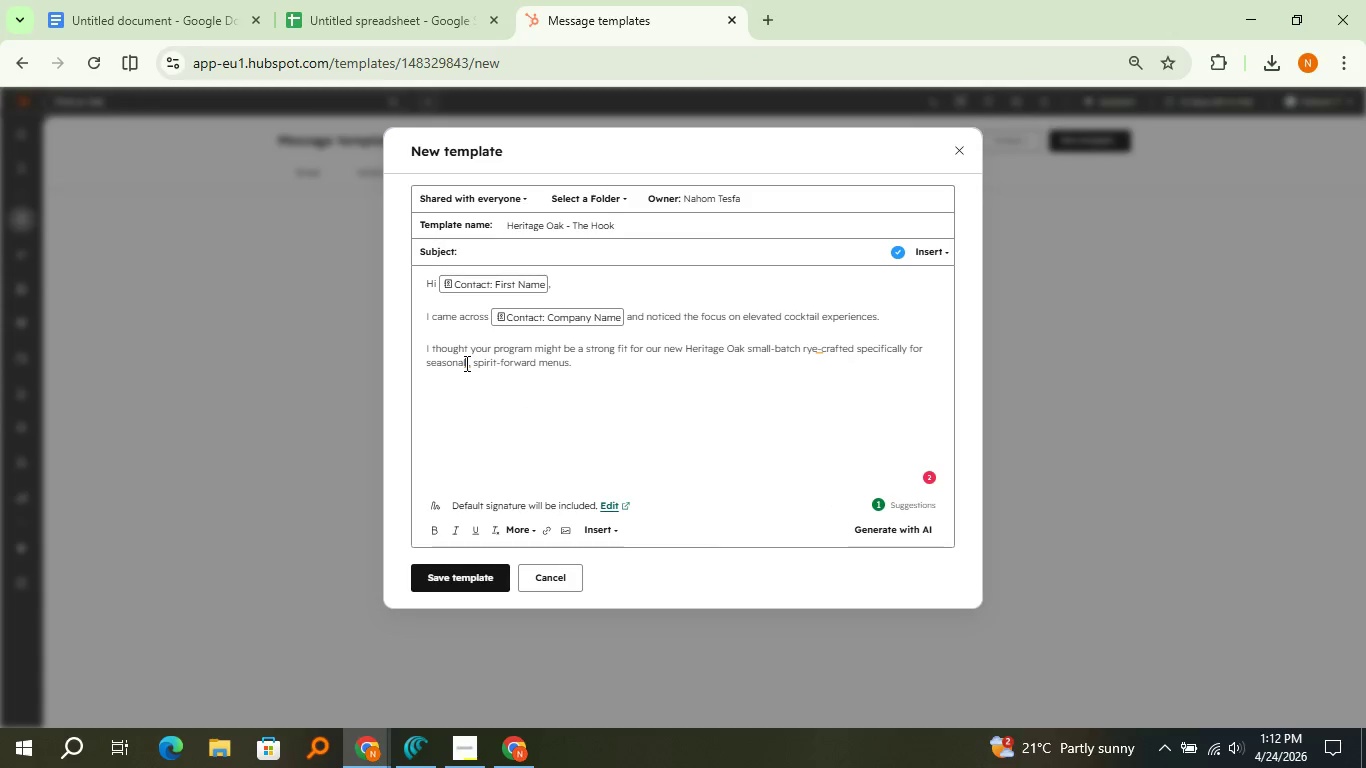 
left_click([465, 363])
 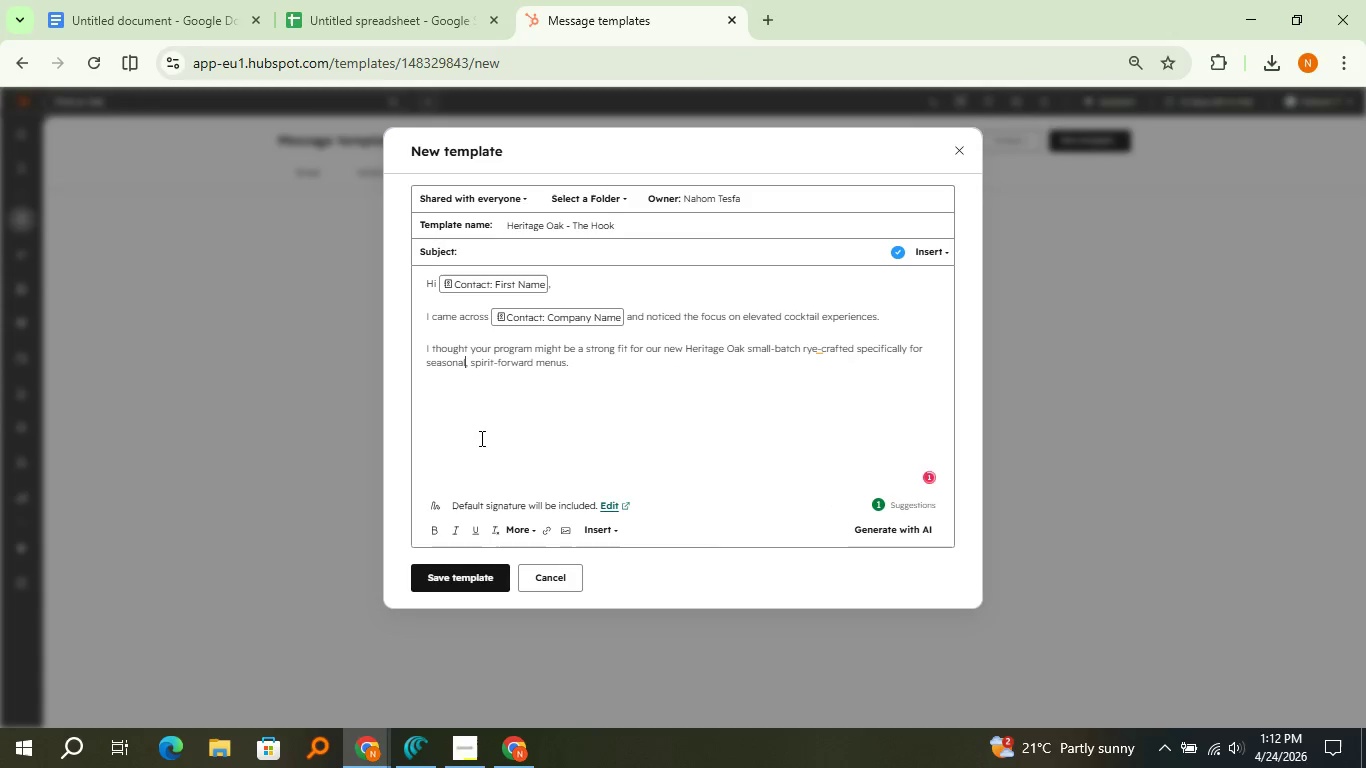 
left_click([480, 438])
 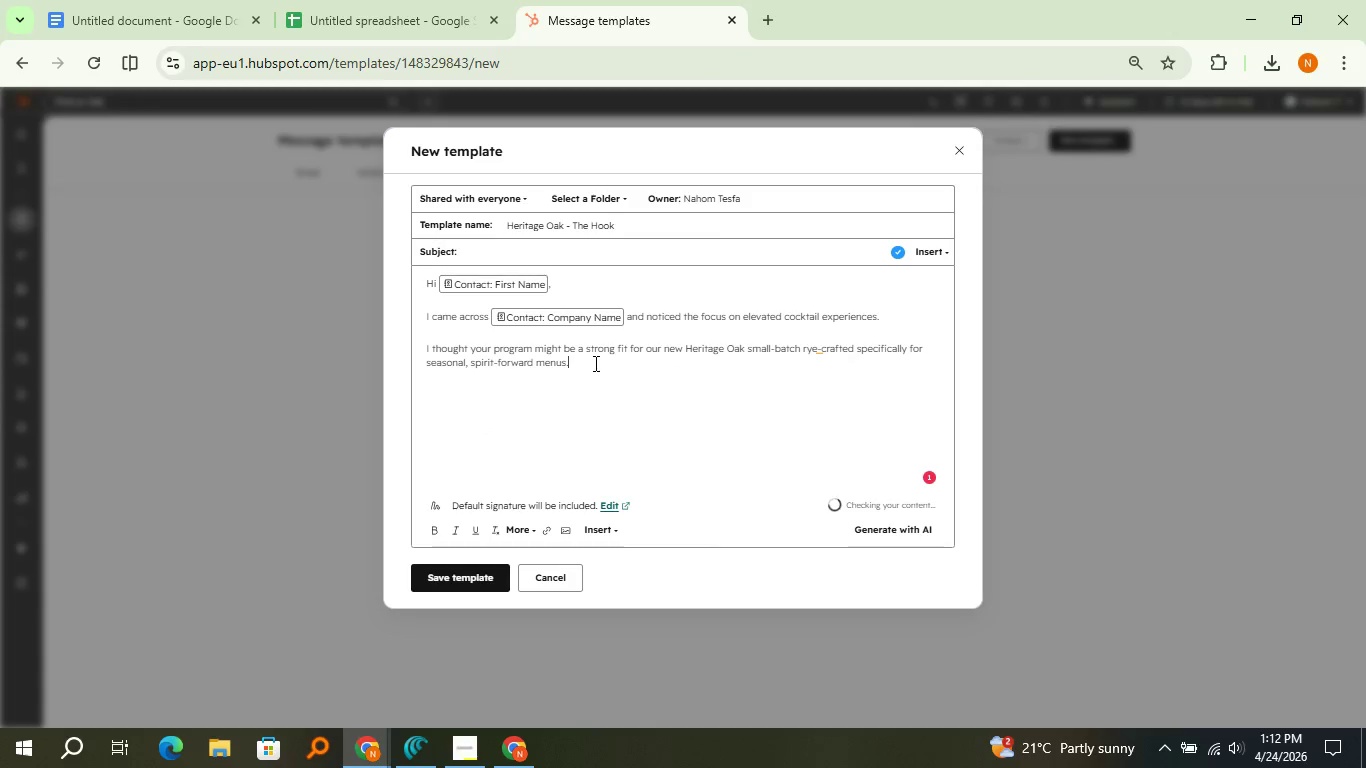 
left_click([594, 363])
 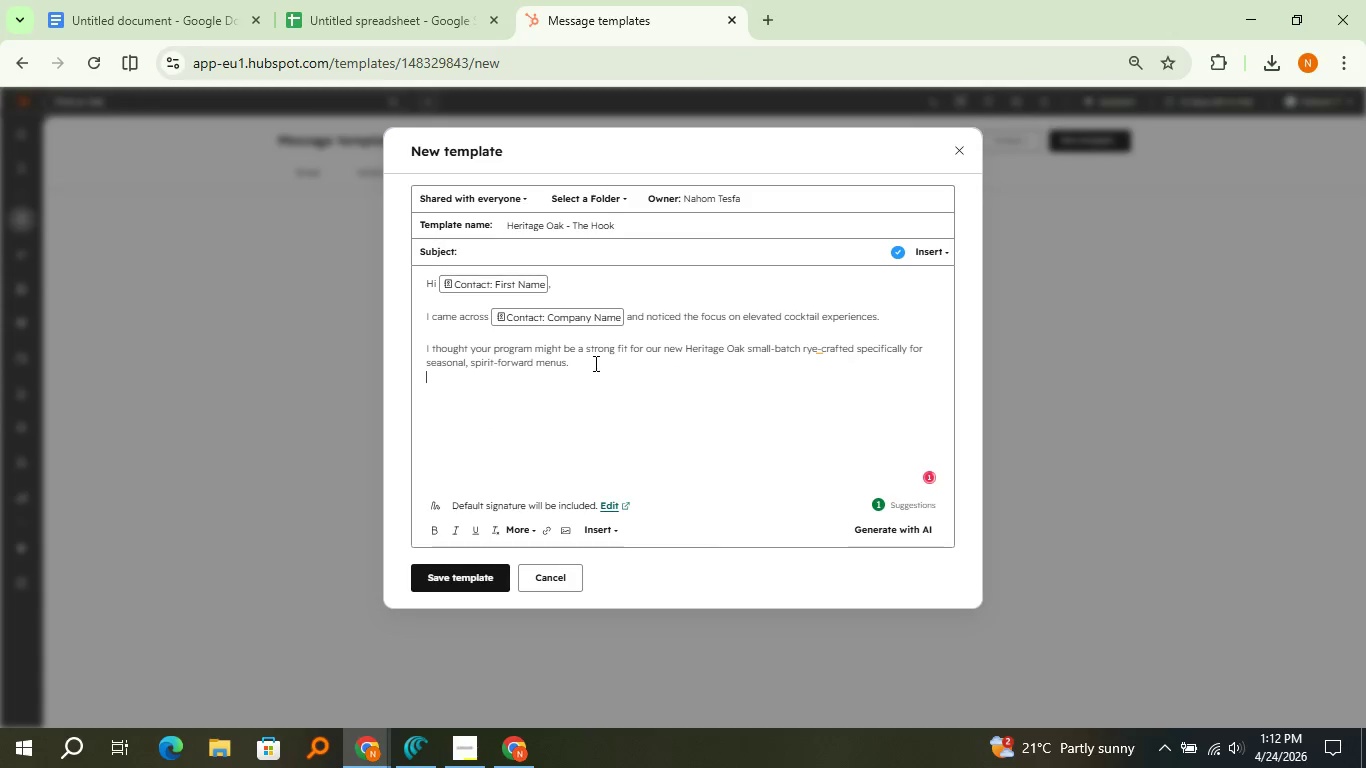 
key(Enter)
 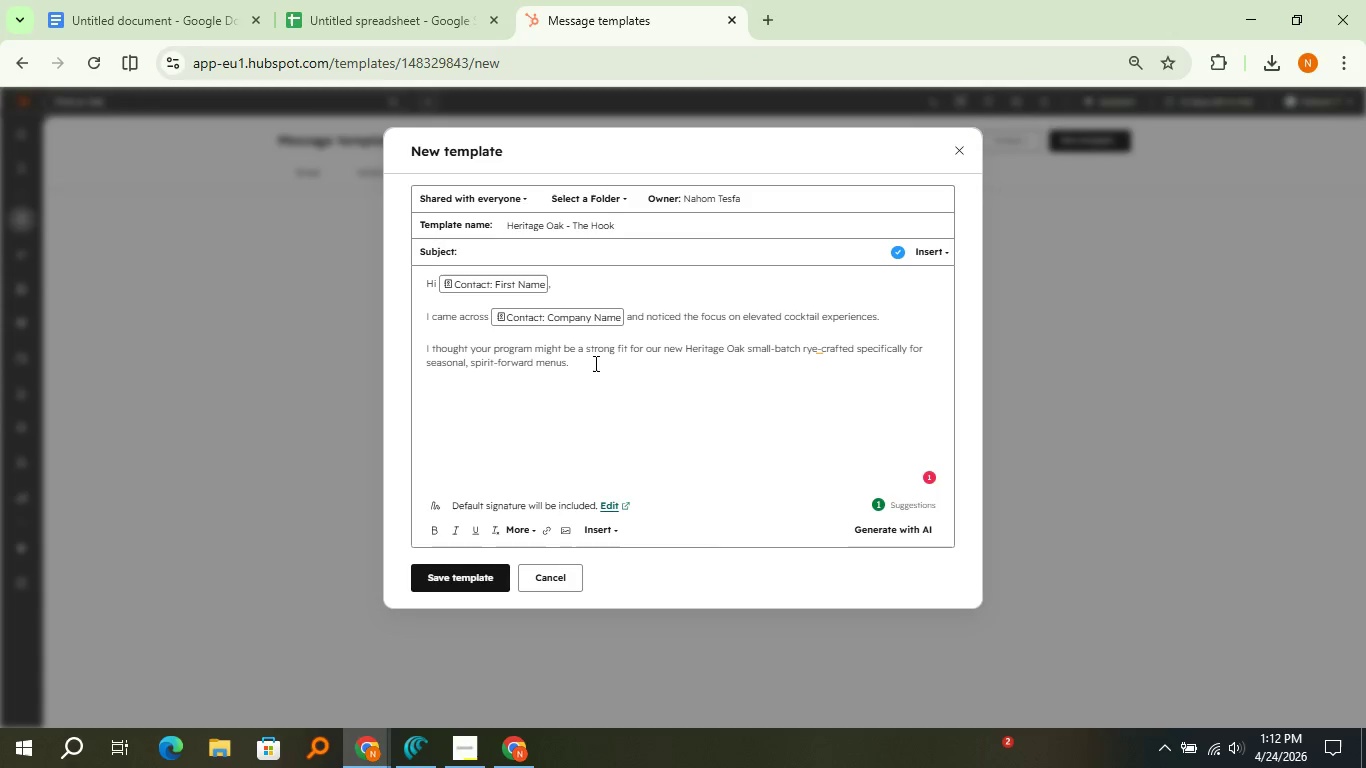 
wait(5.62)
 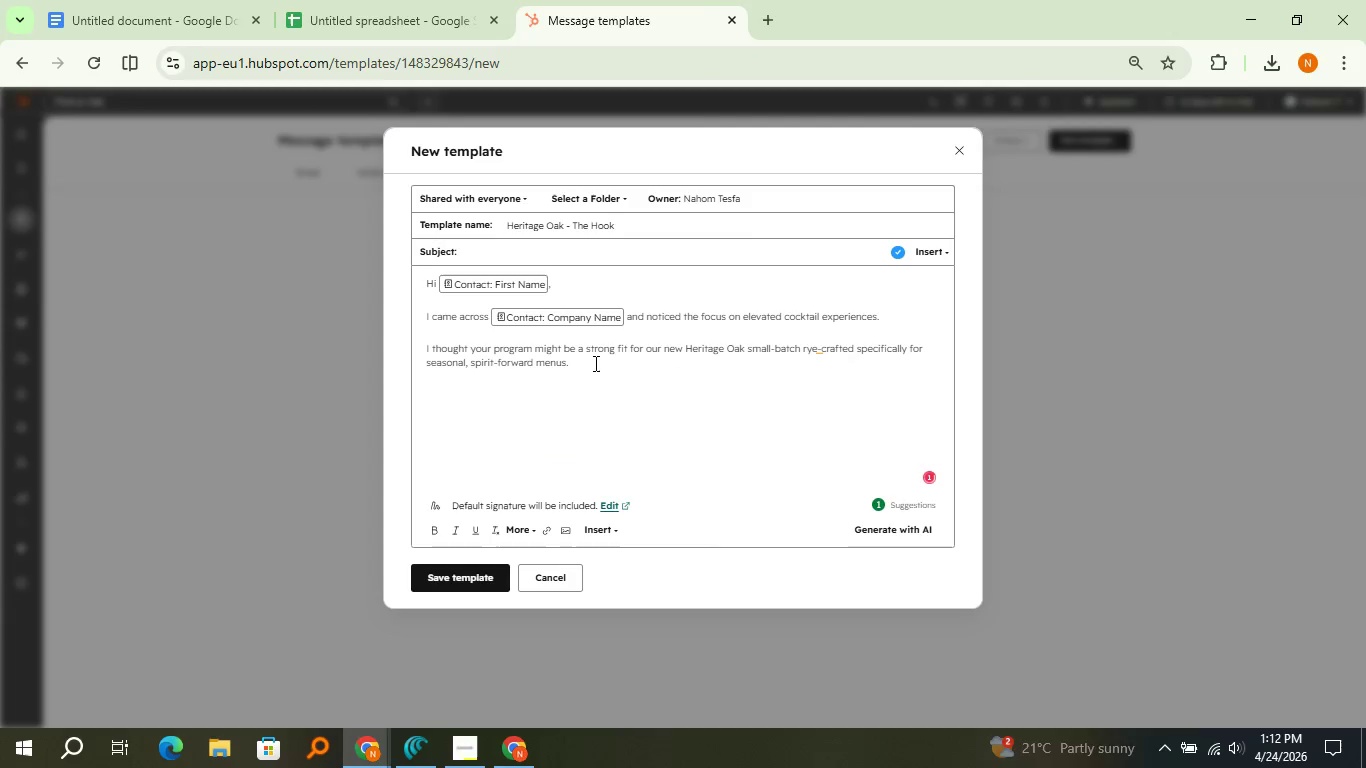 
key(Enter)
 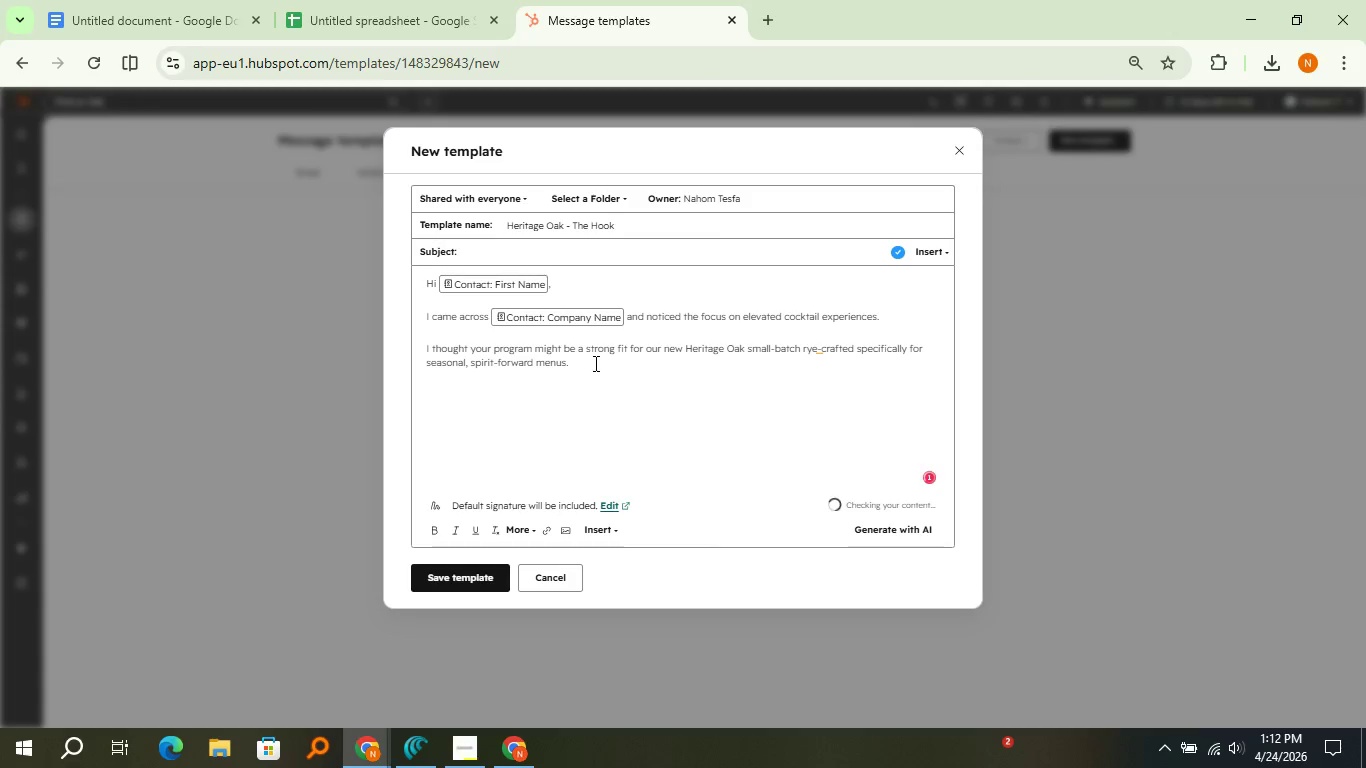 
type(Would Lo)
key(Backspace)
key(Backspace)
type(love to connce)
key(Backspace)
key(Backspace)
type(ect.)
 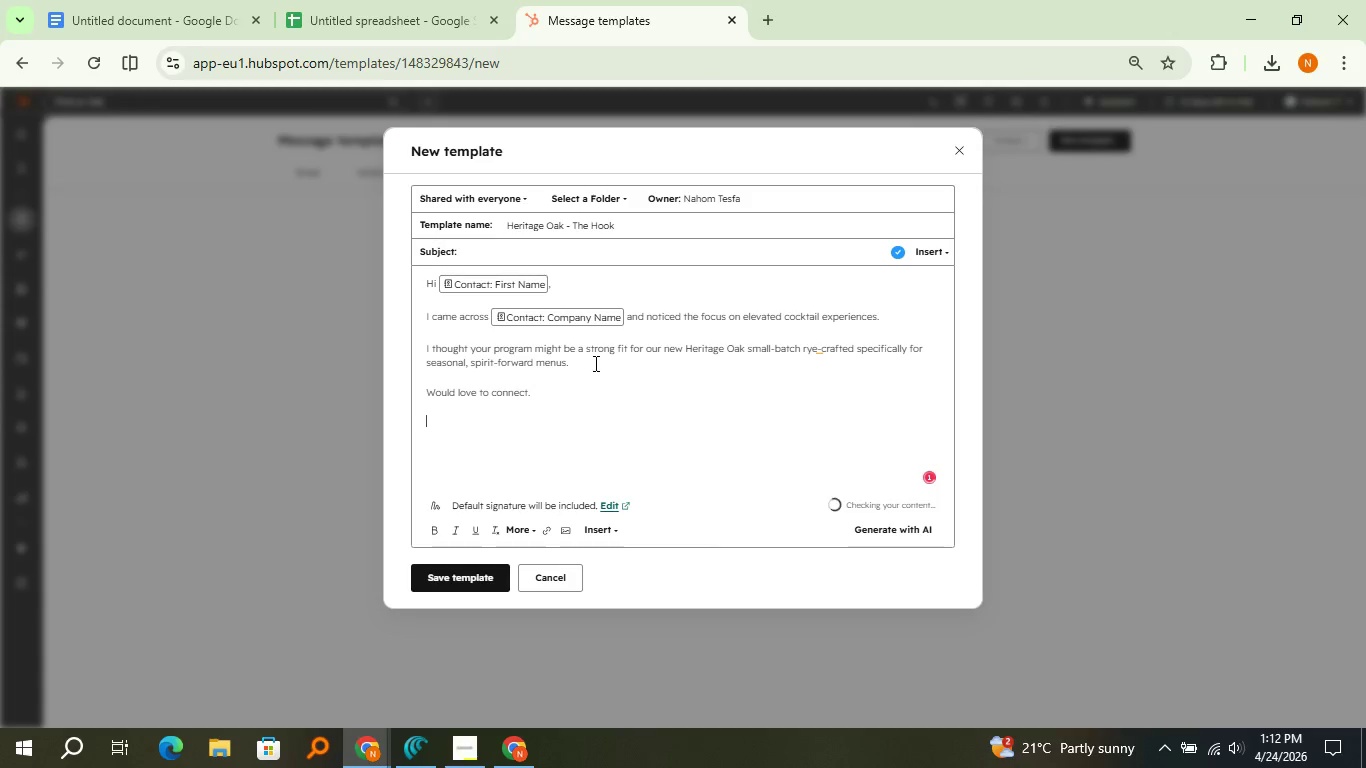 
 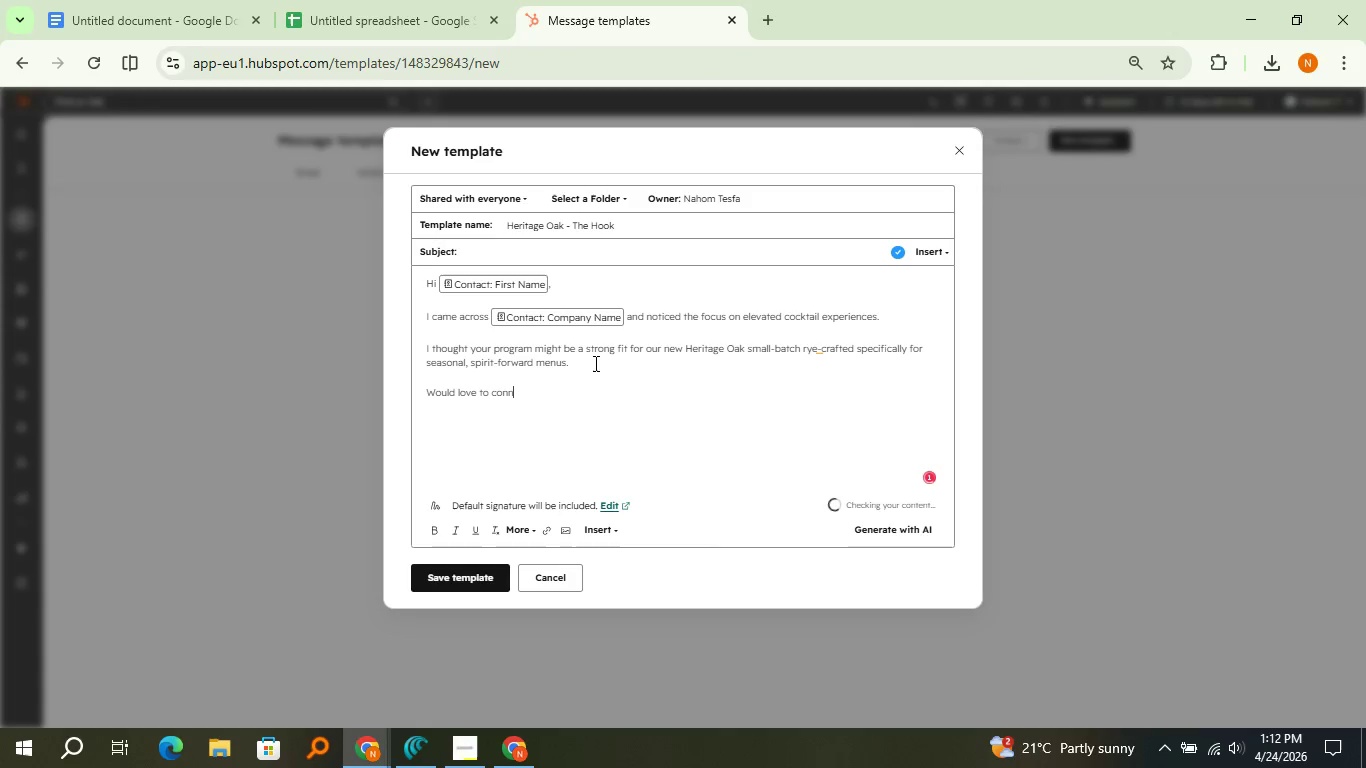 
key(Enter)
 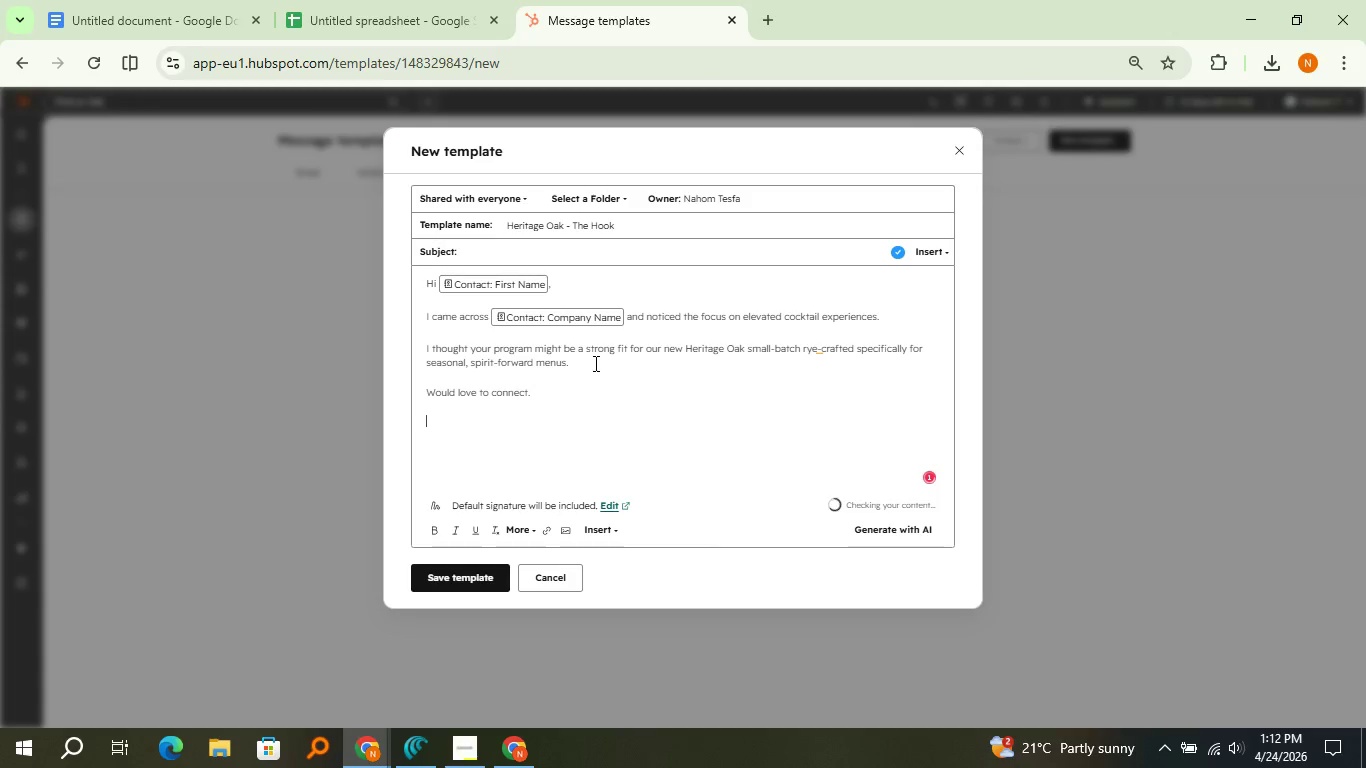 
key(Enter)
 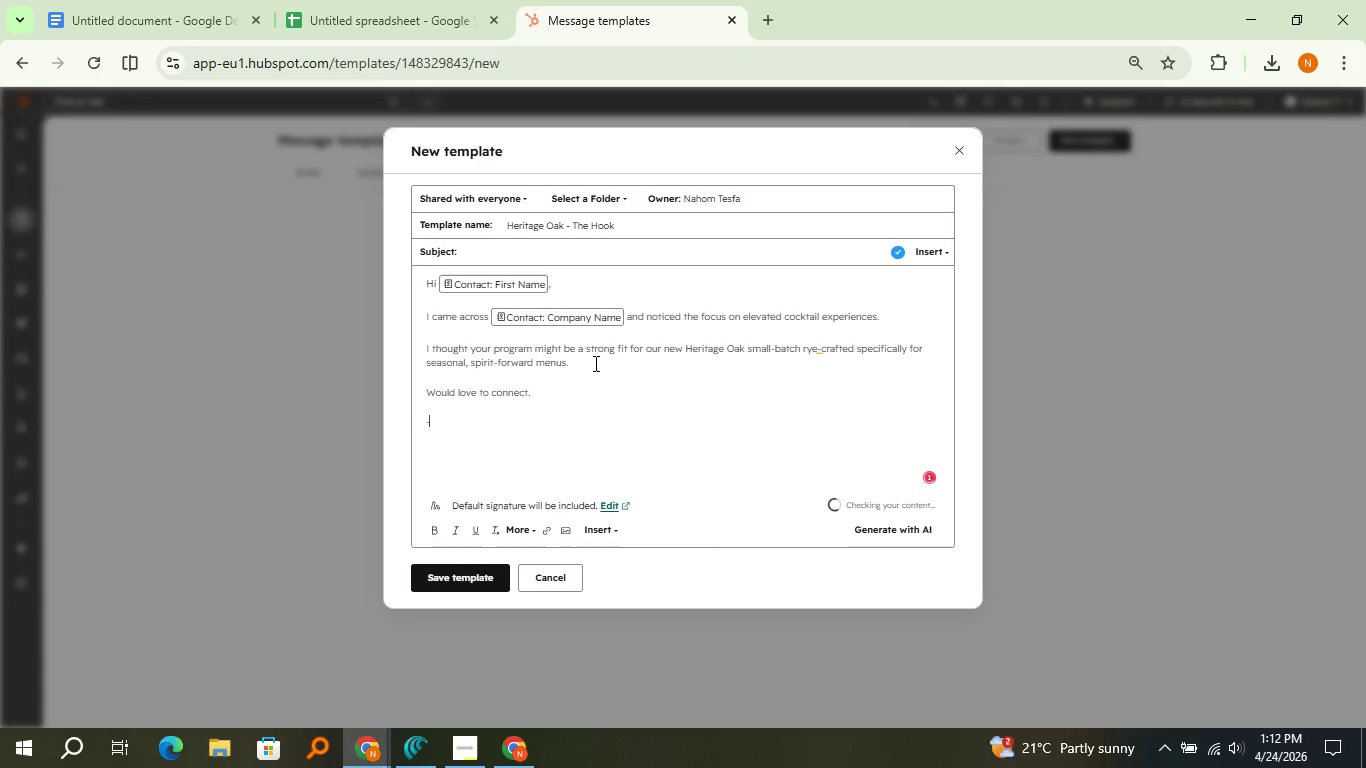 
type(- Cask & Carbon)
 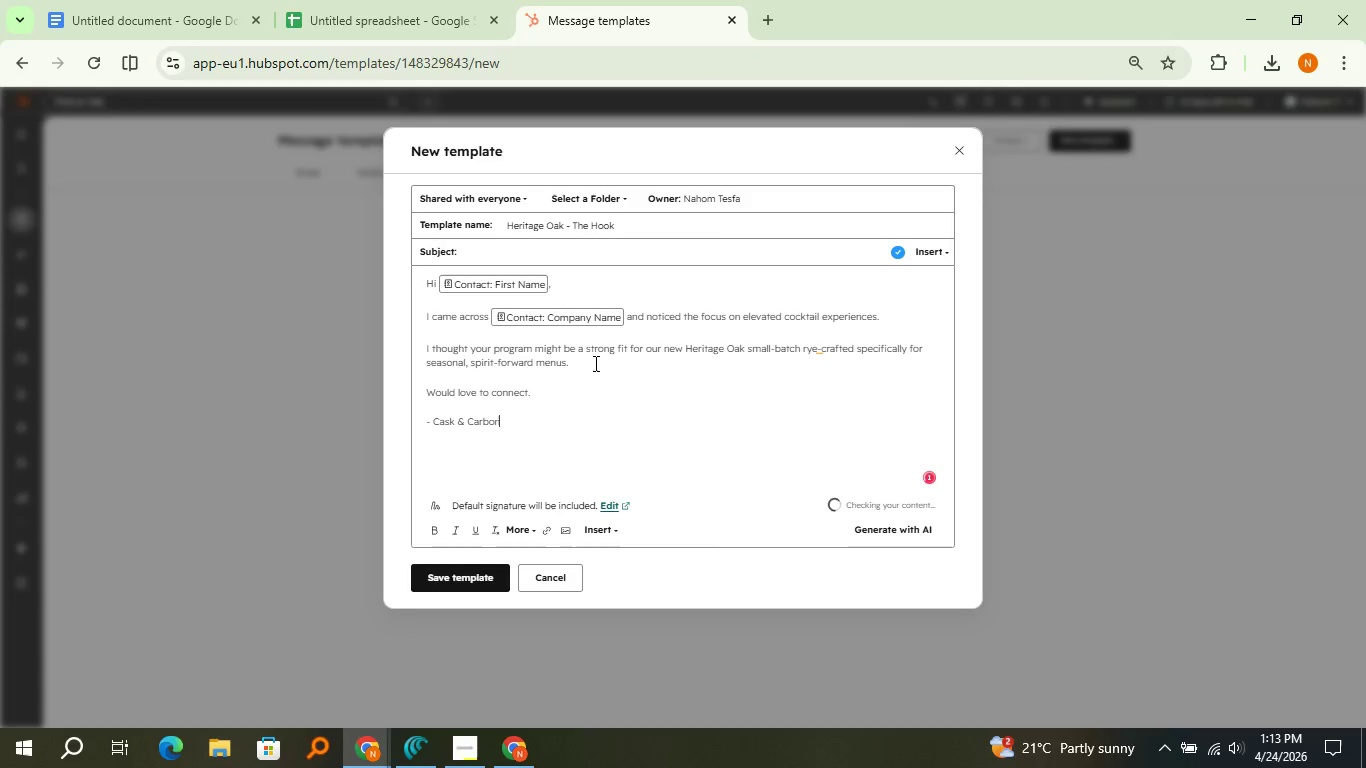 
wait(7.5)
 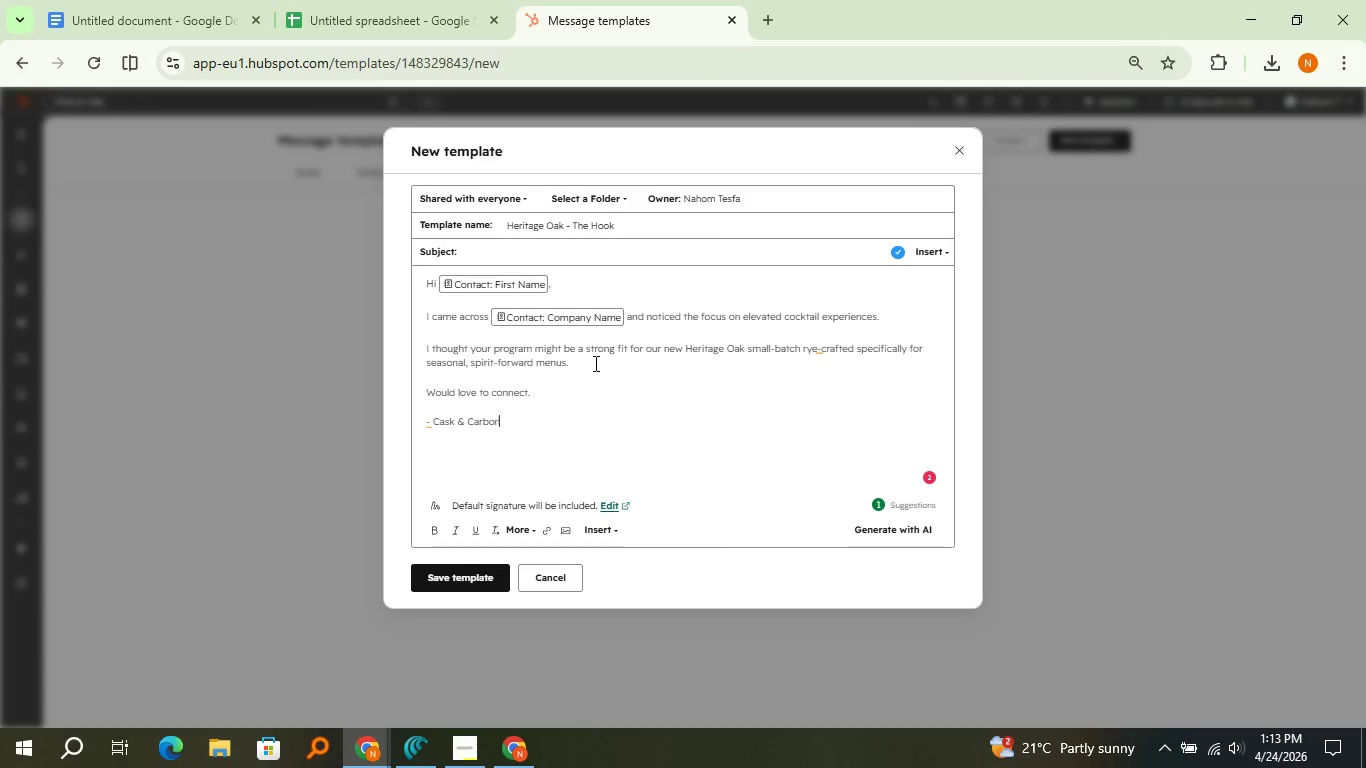 
left_click([426, 422])
 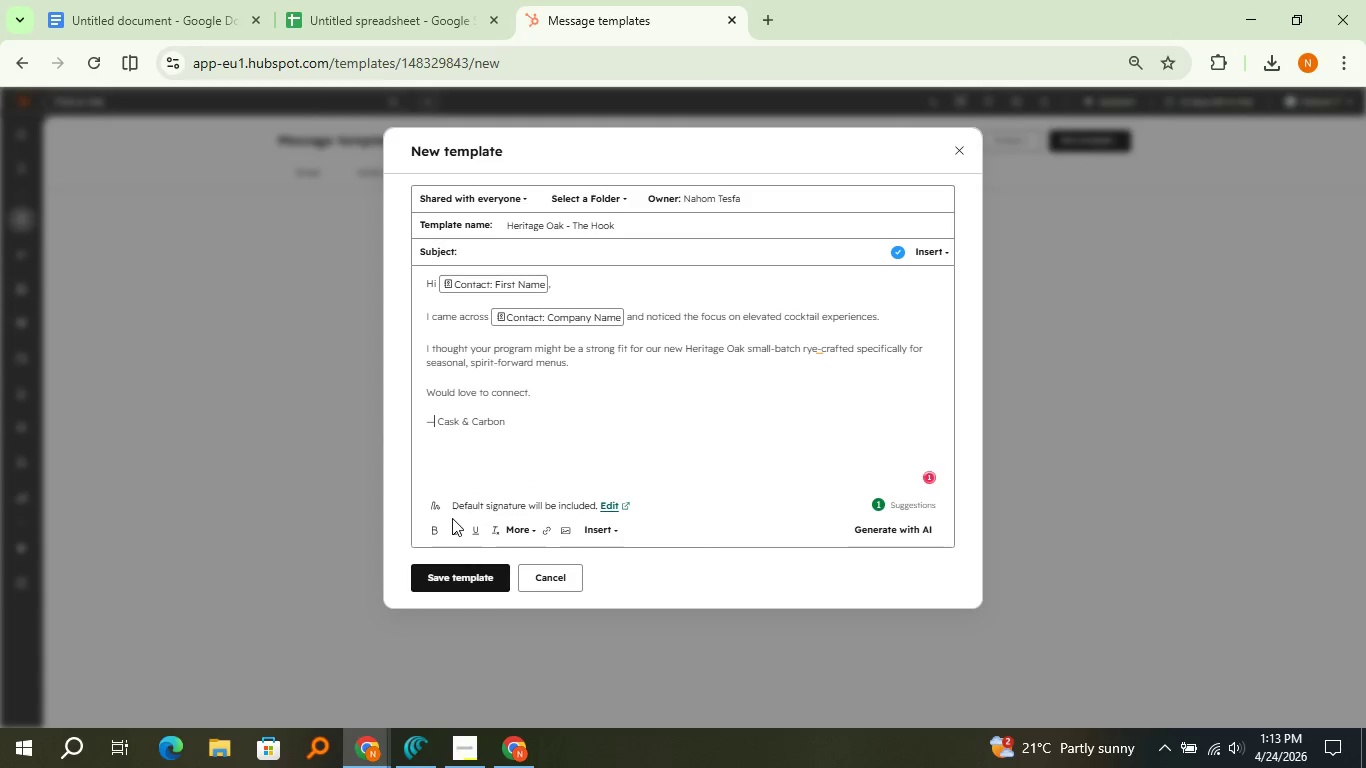 
left_click([452, 518])
 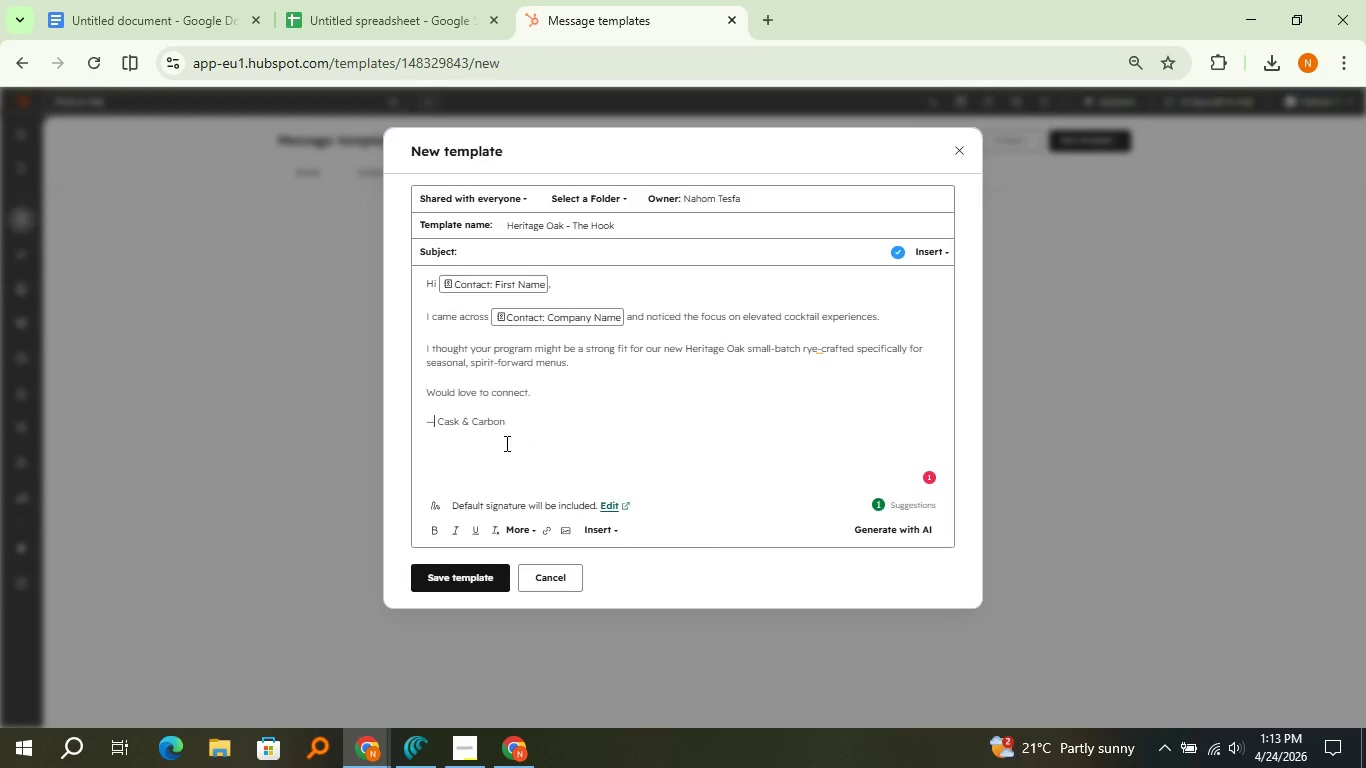 
wait(7.97)
 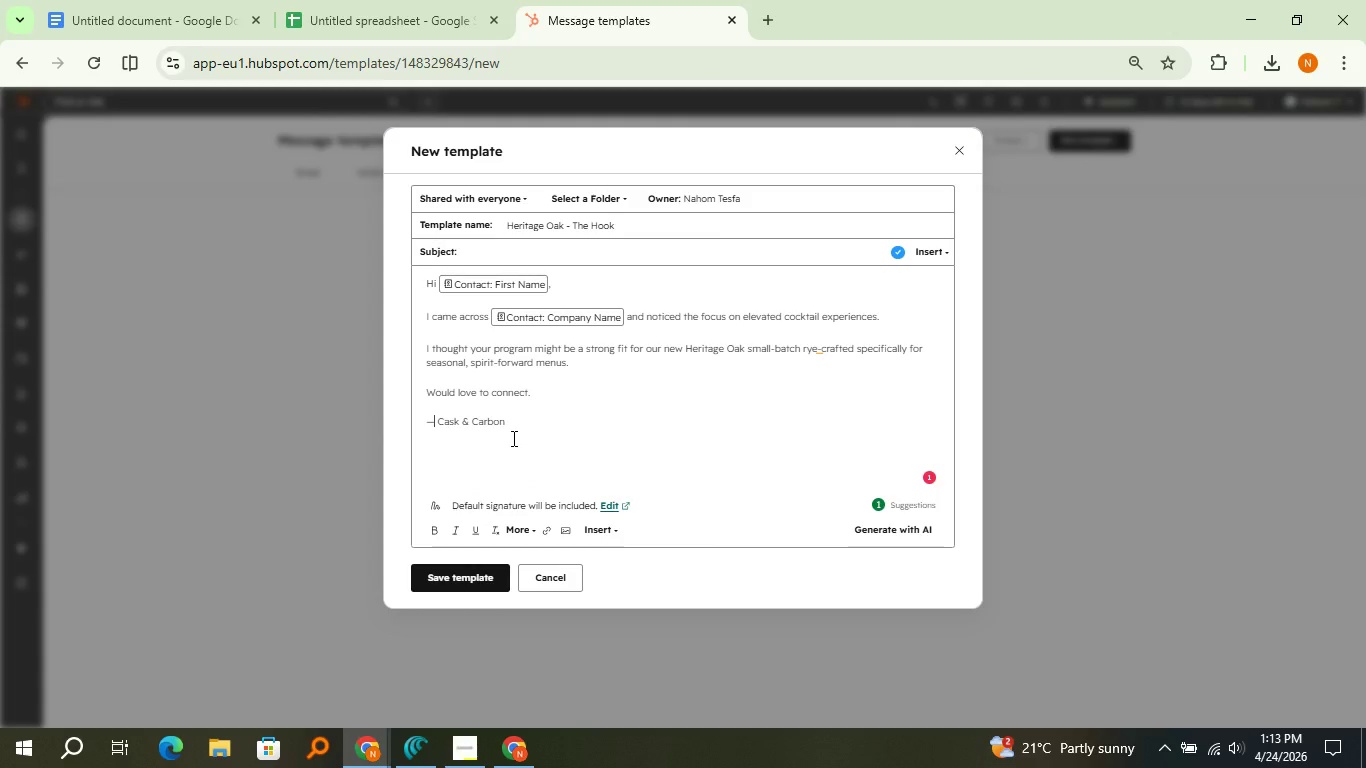 
left_click([464, 564])
 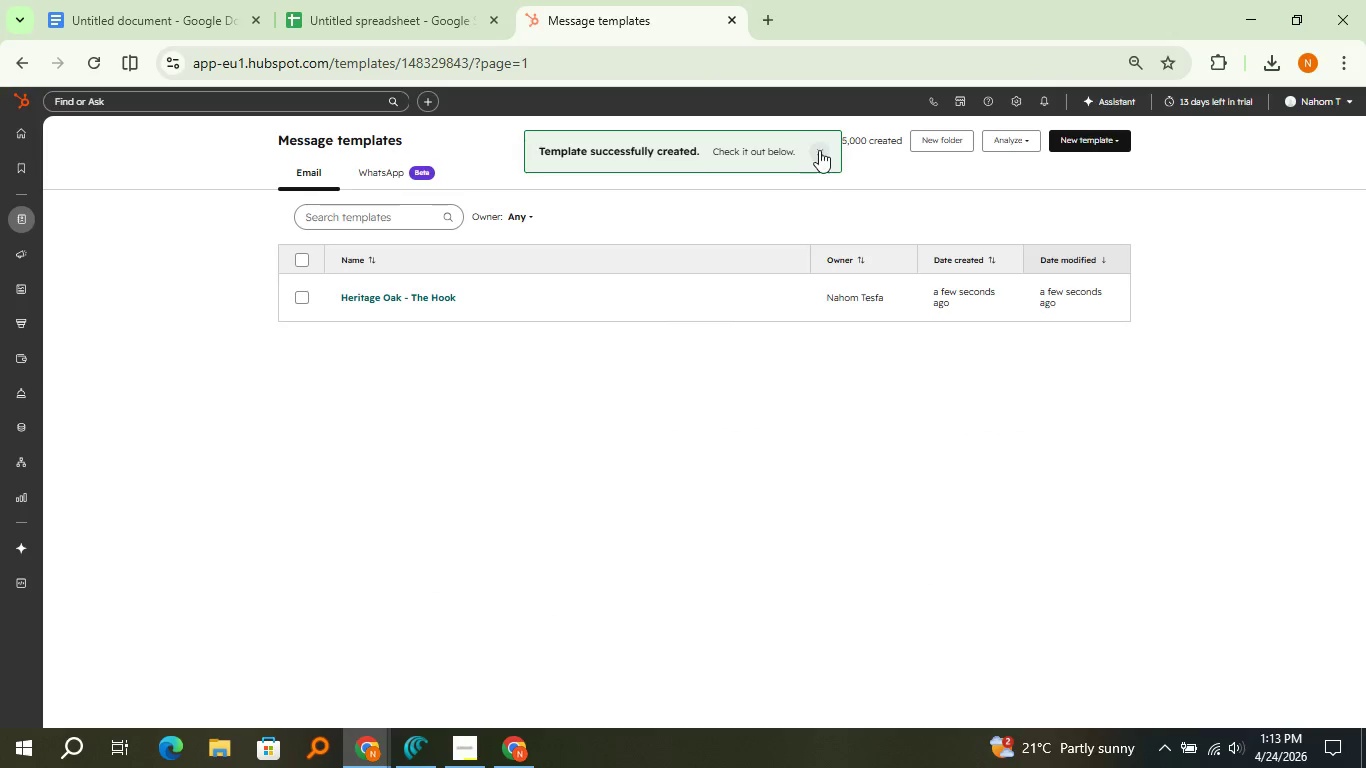 
left_click([819, 149])
 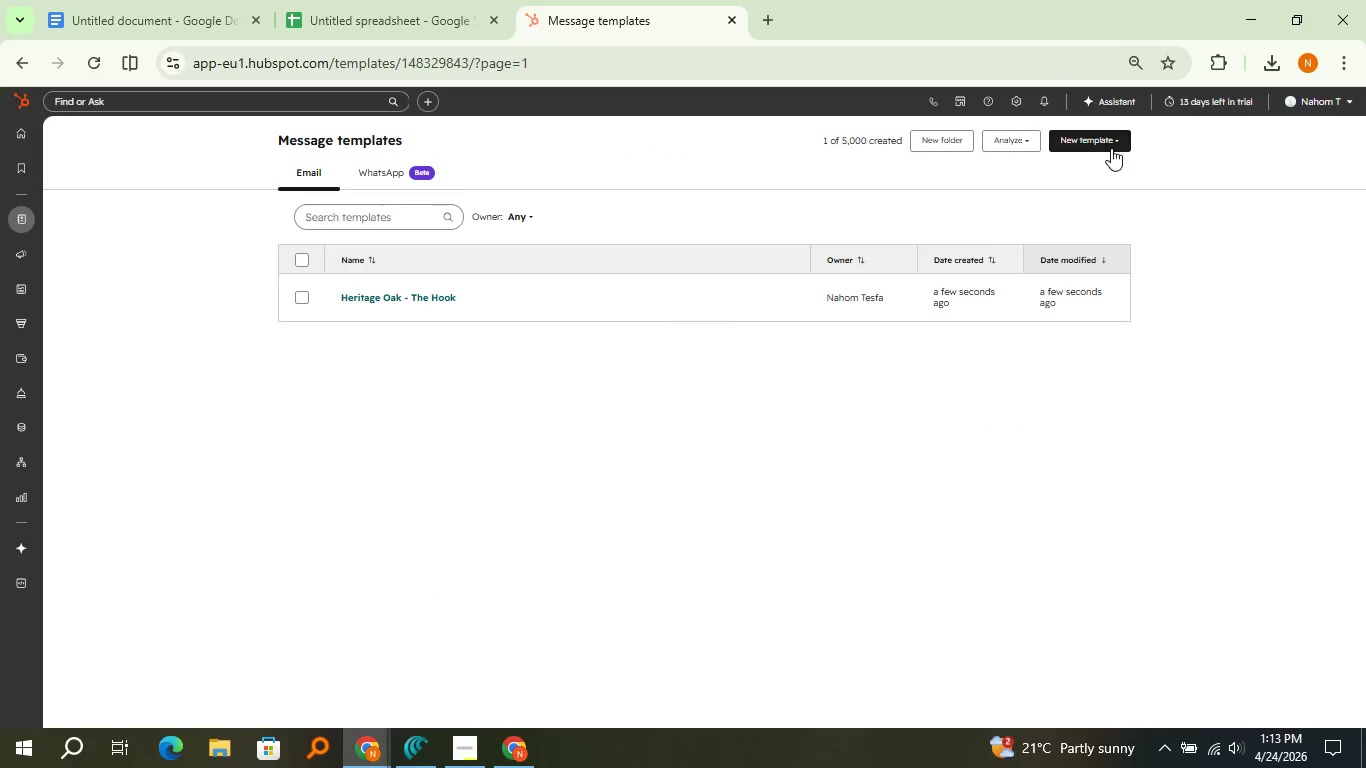 
left_click([1111, 148])
 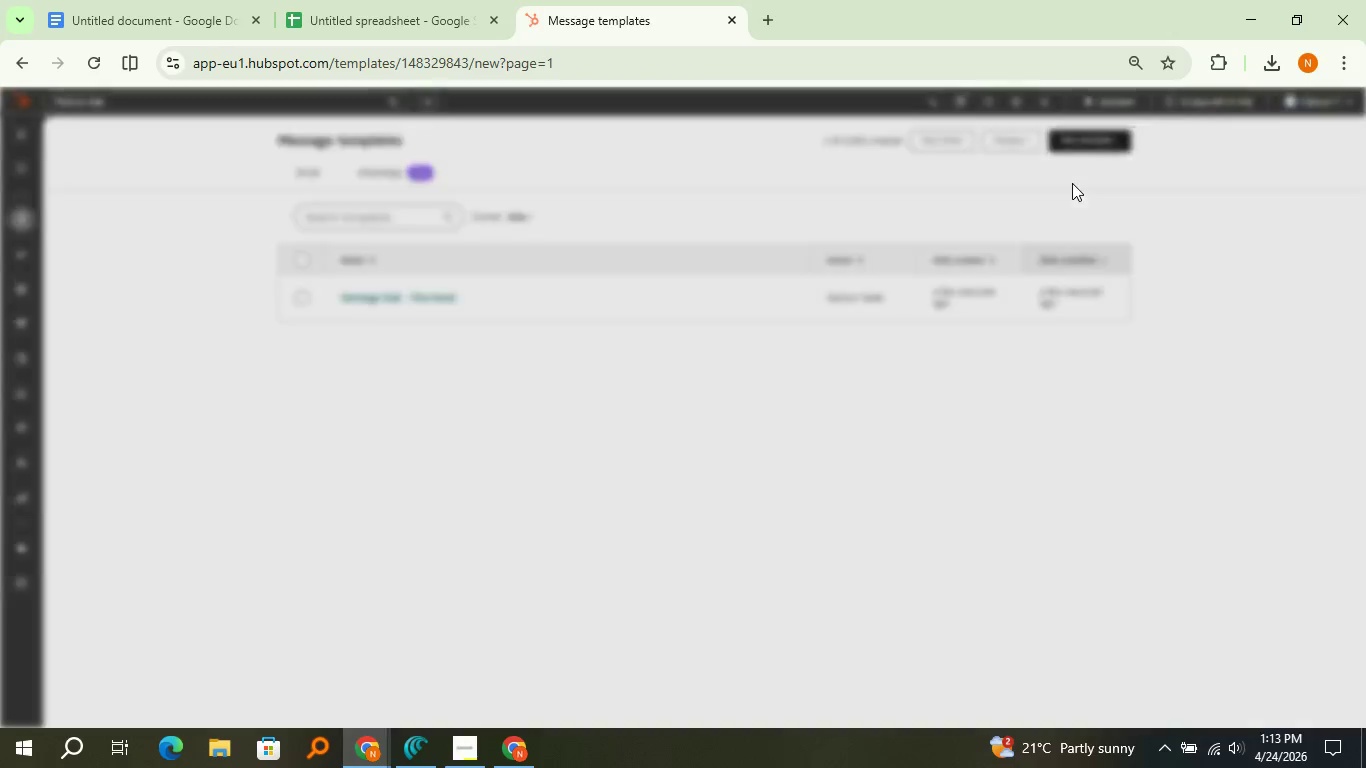 
left_click([1072, 183])
 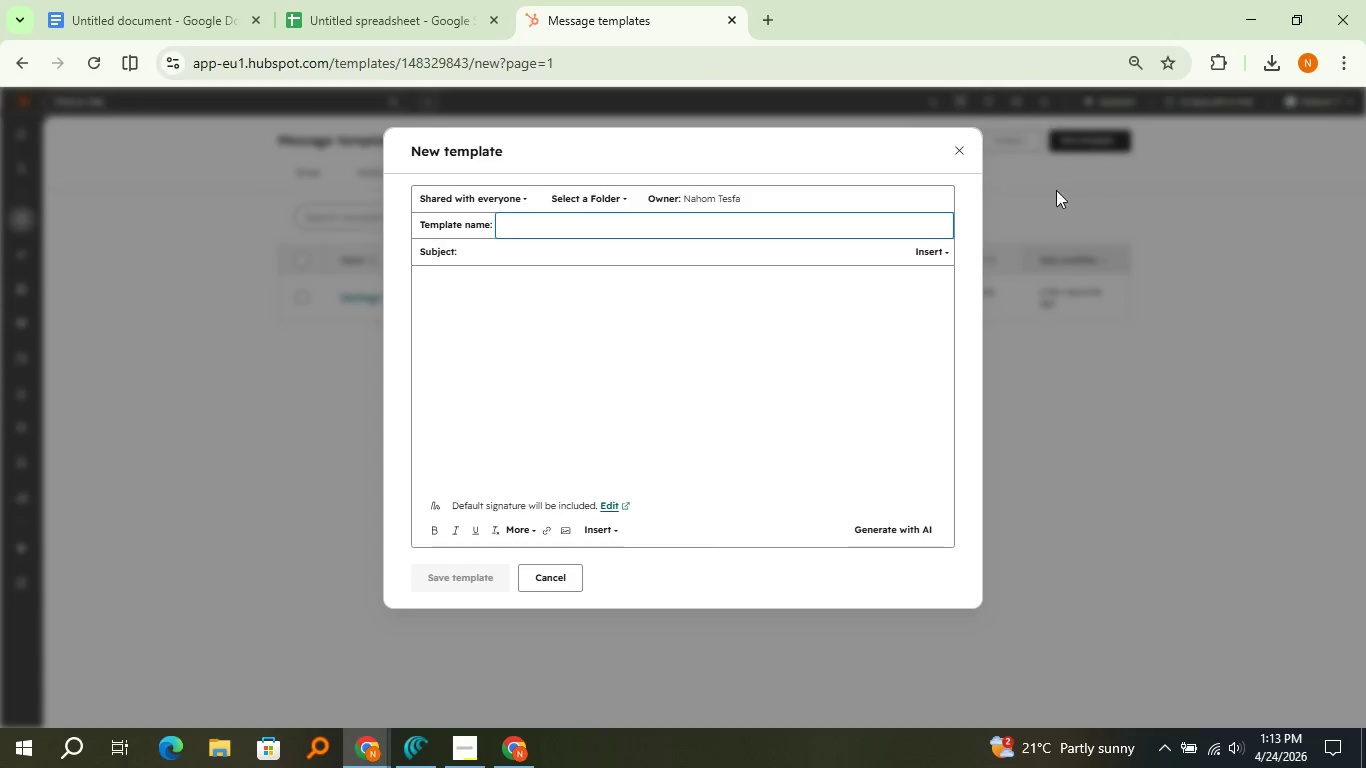 
wait(5.84)
 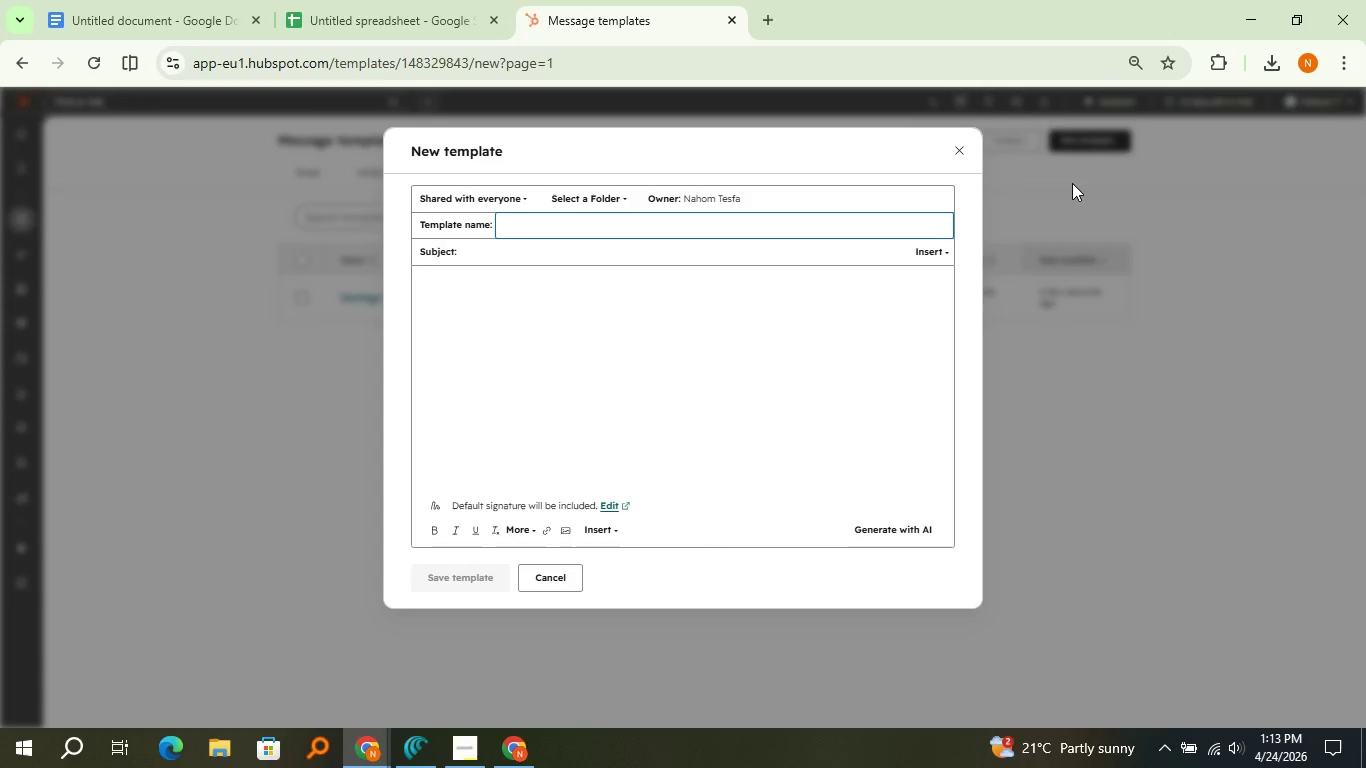 
left_click([192, 0])
 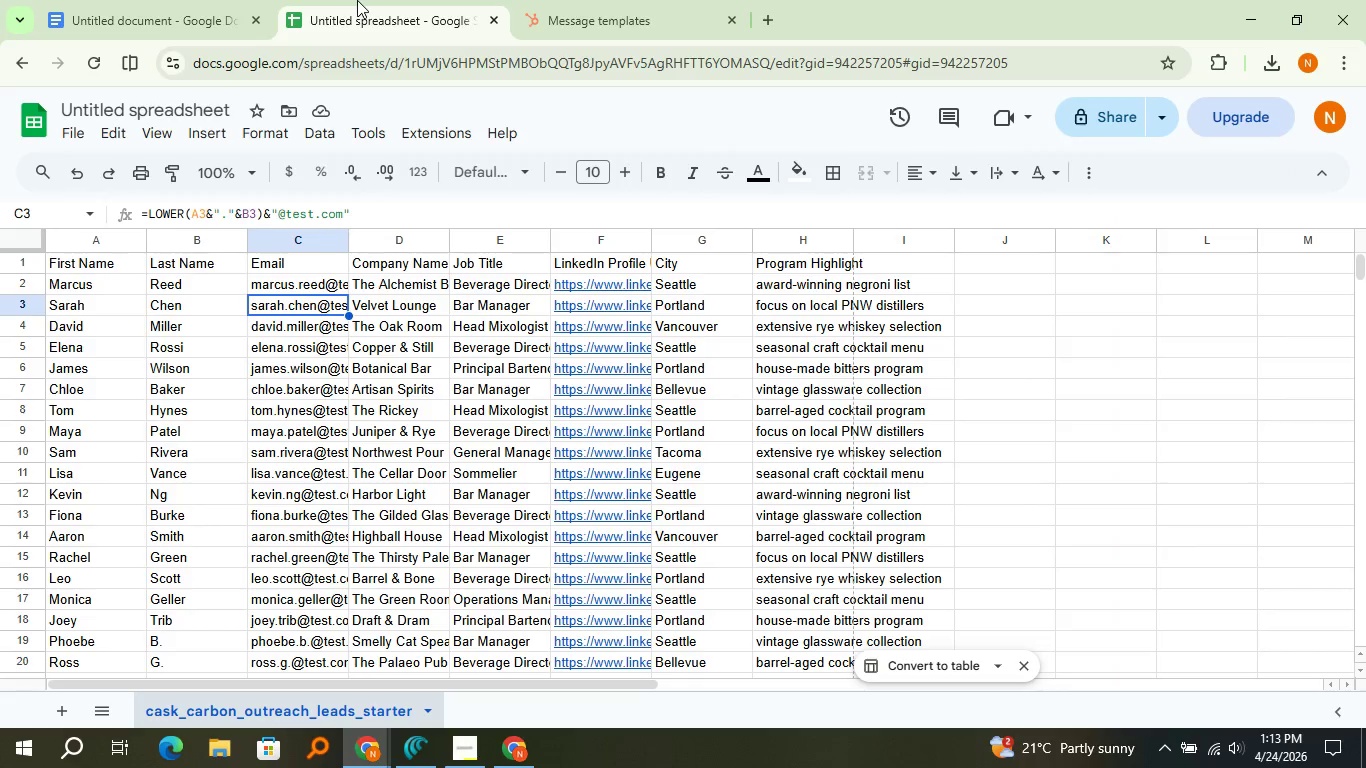 
left_click([357, 0])
 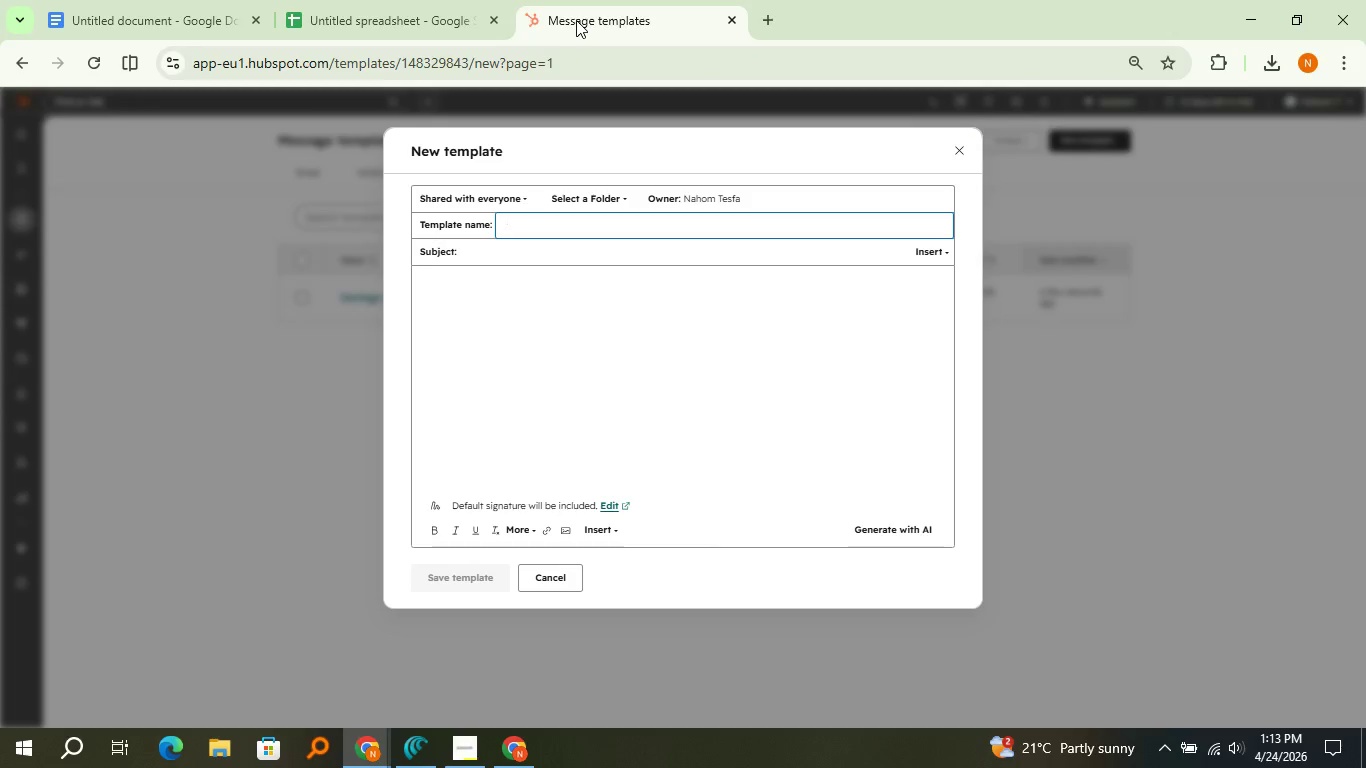 
left_click([576, 20])
 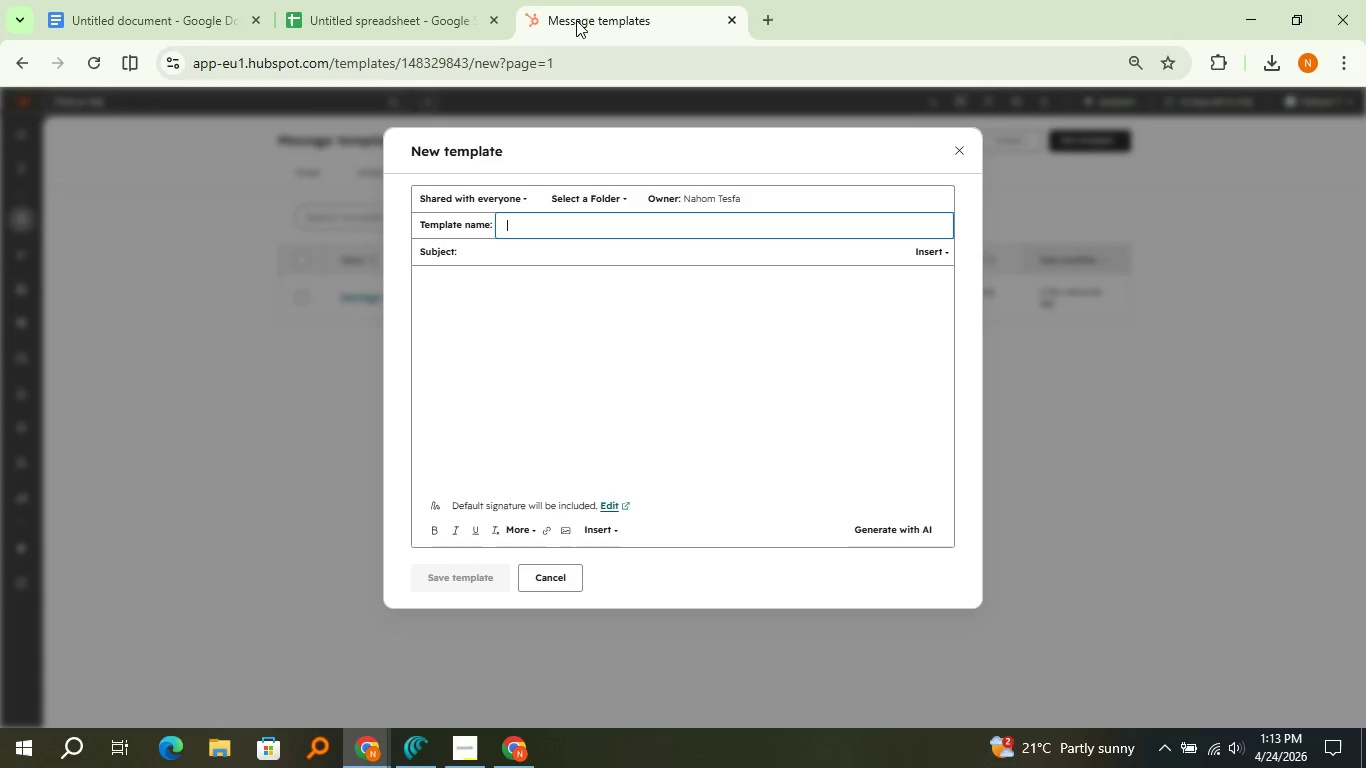 
type(The Value)
 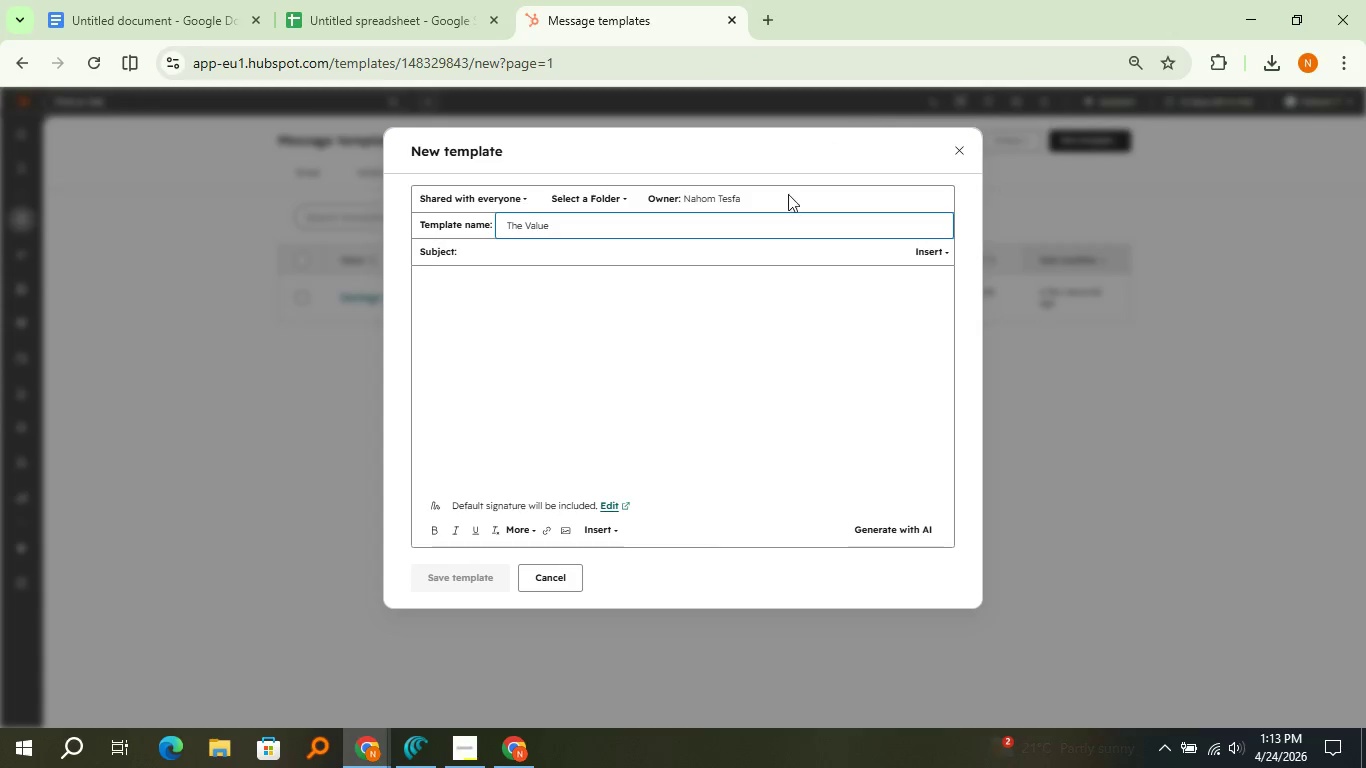 
left_click([661, 349])
 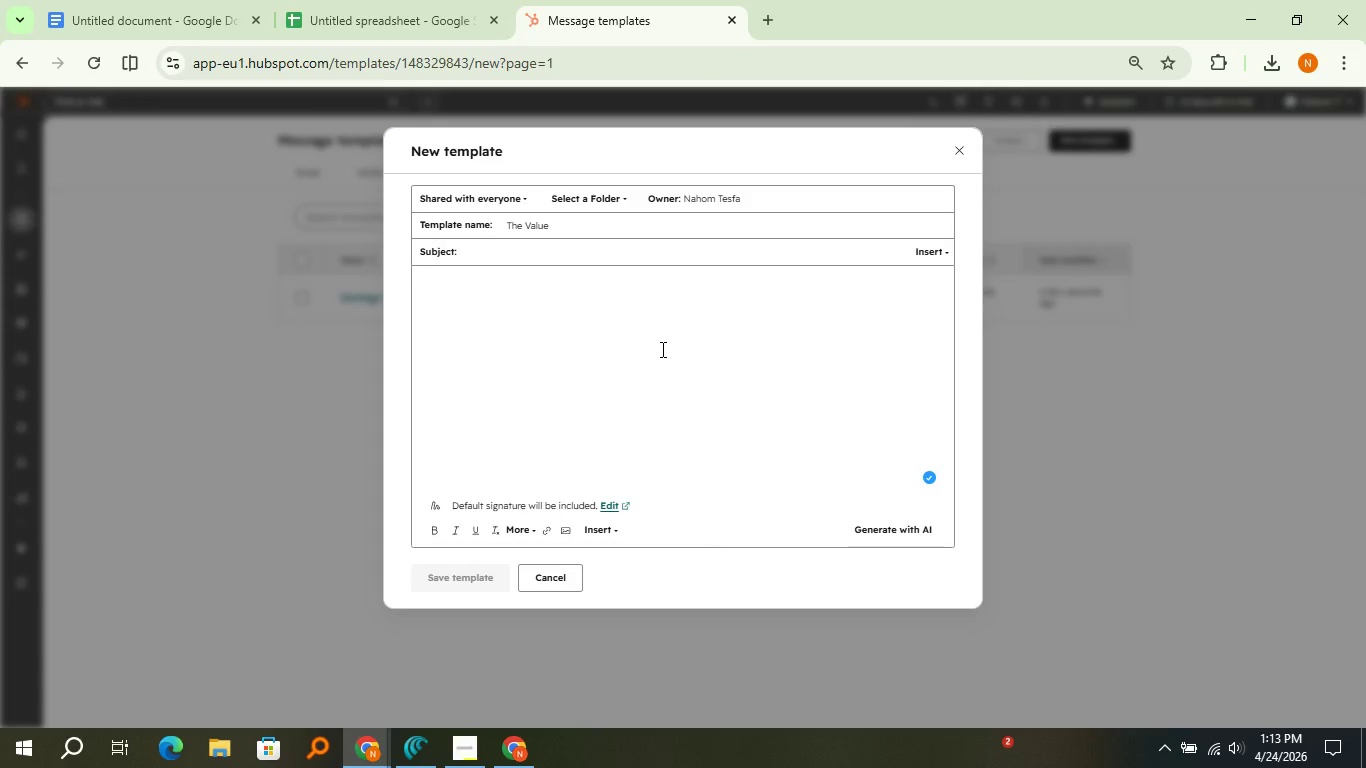 
type(Hi )
 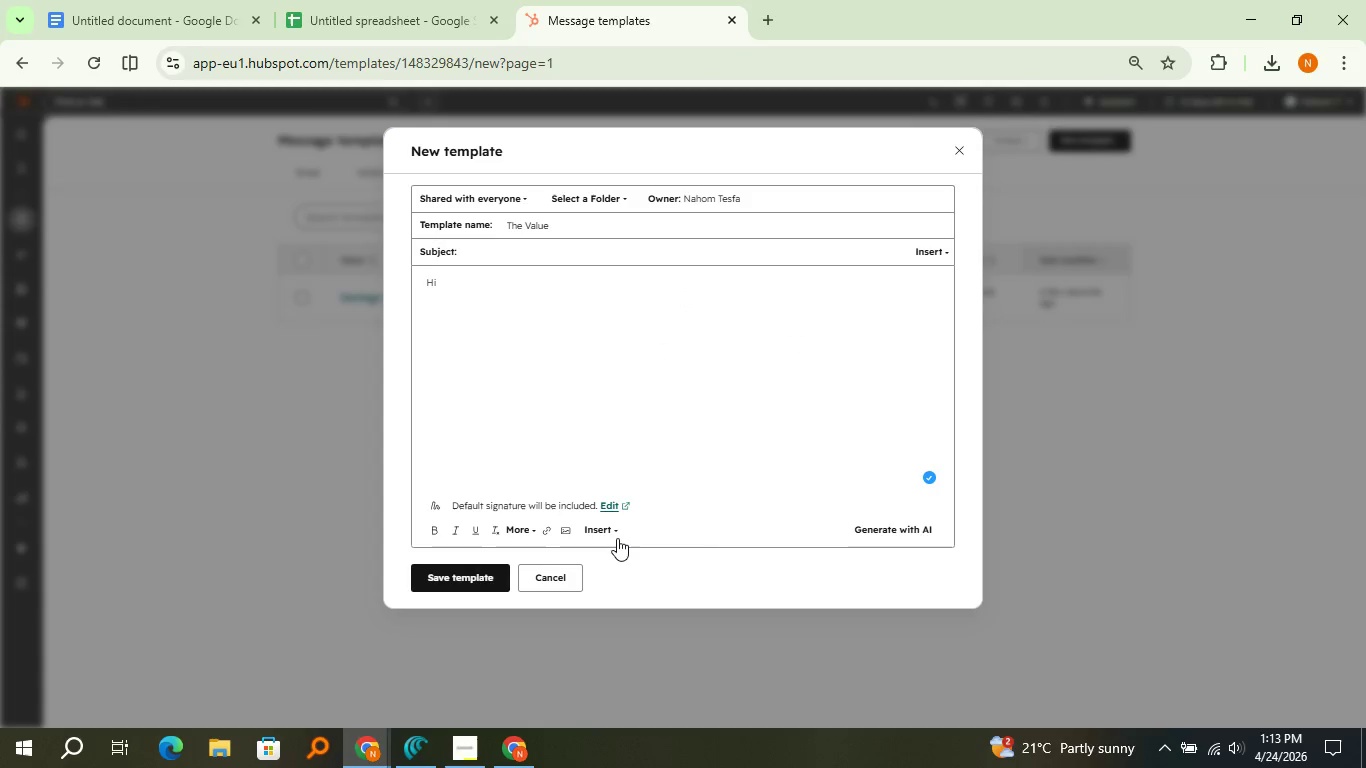 
left_click([617, 538])
 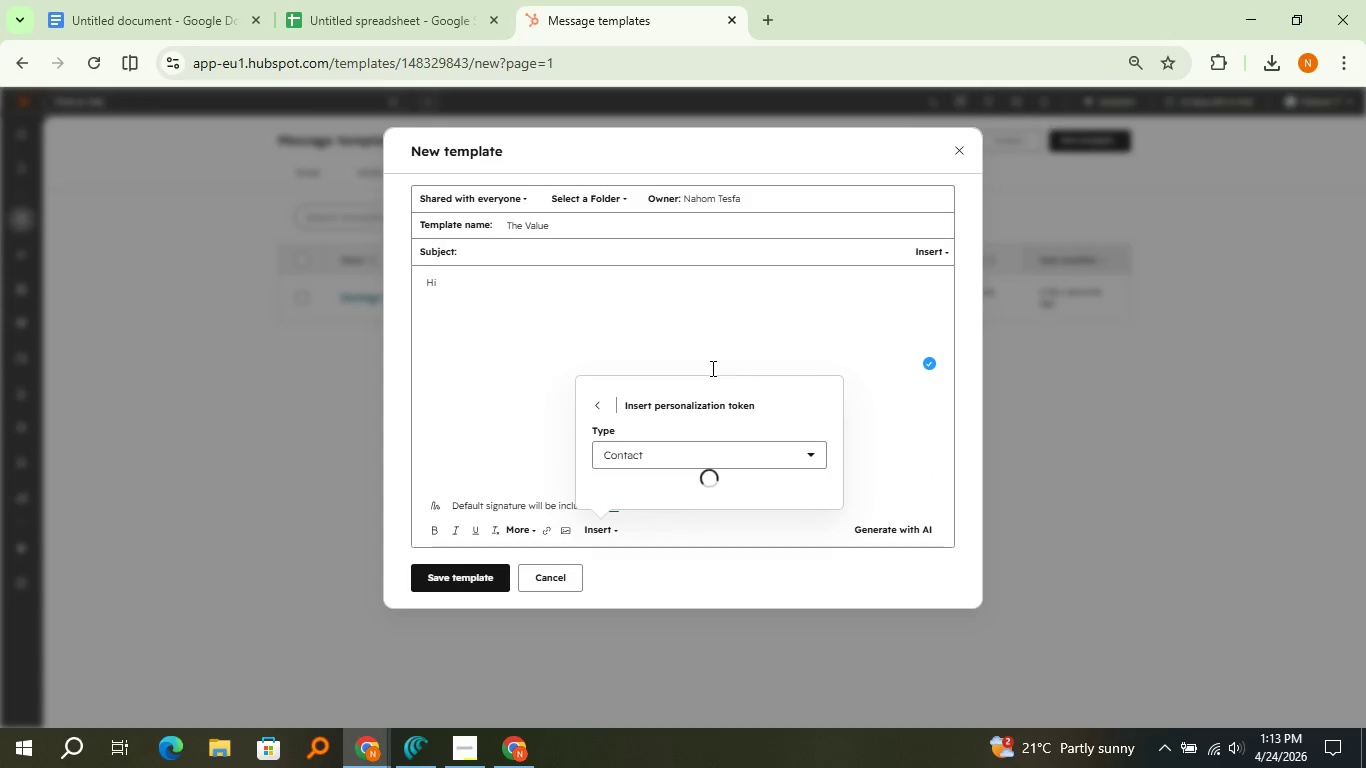 
left_click([711, 368])
 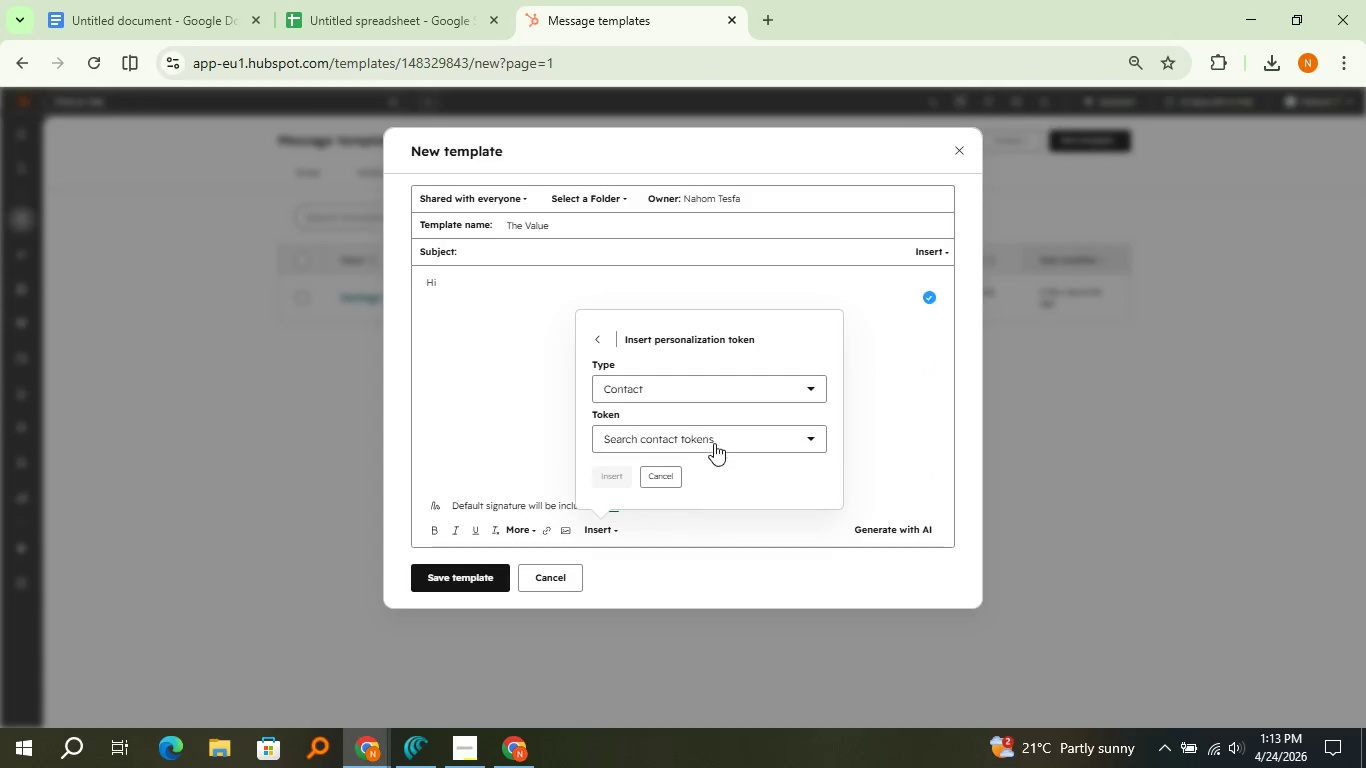 
left_click([711, 436])
 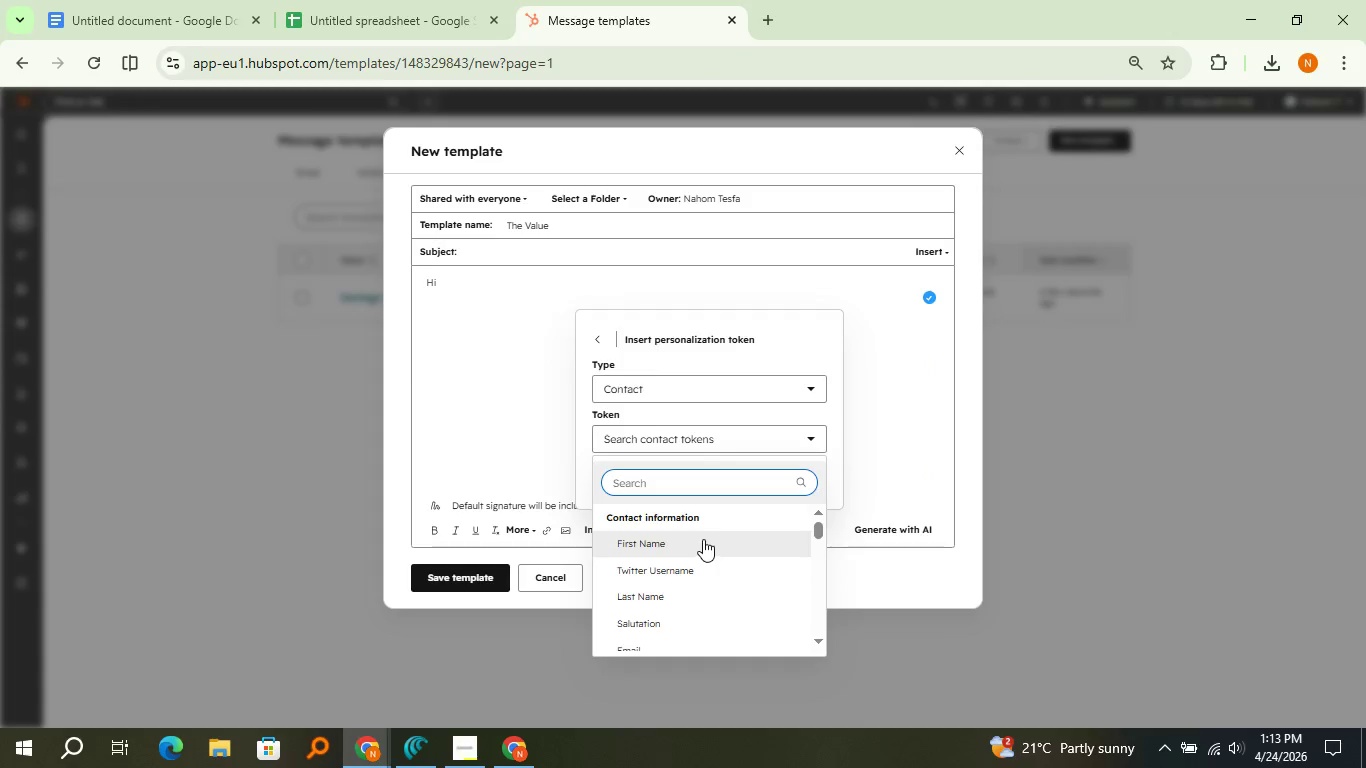 
left_click([704, 540])
 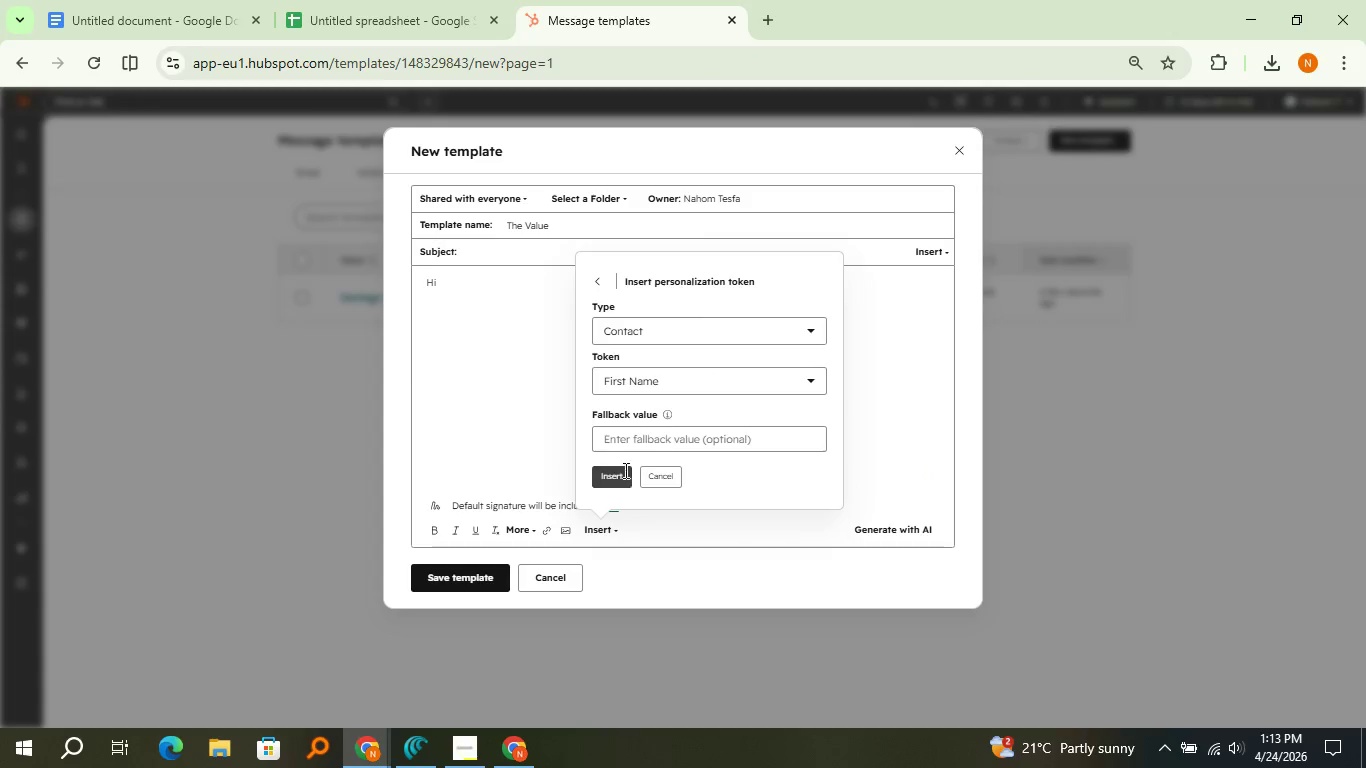 
left_click([624, 470])
 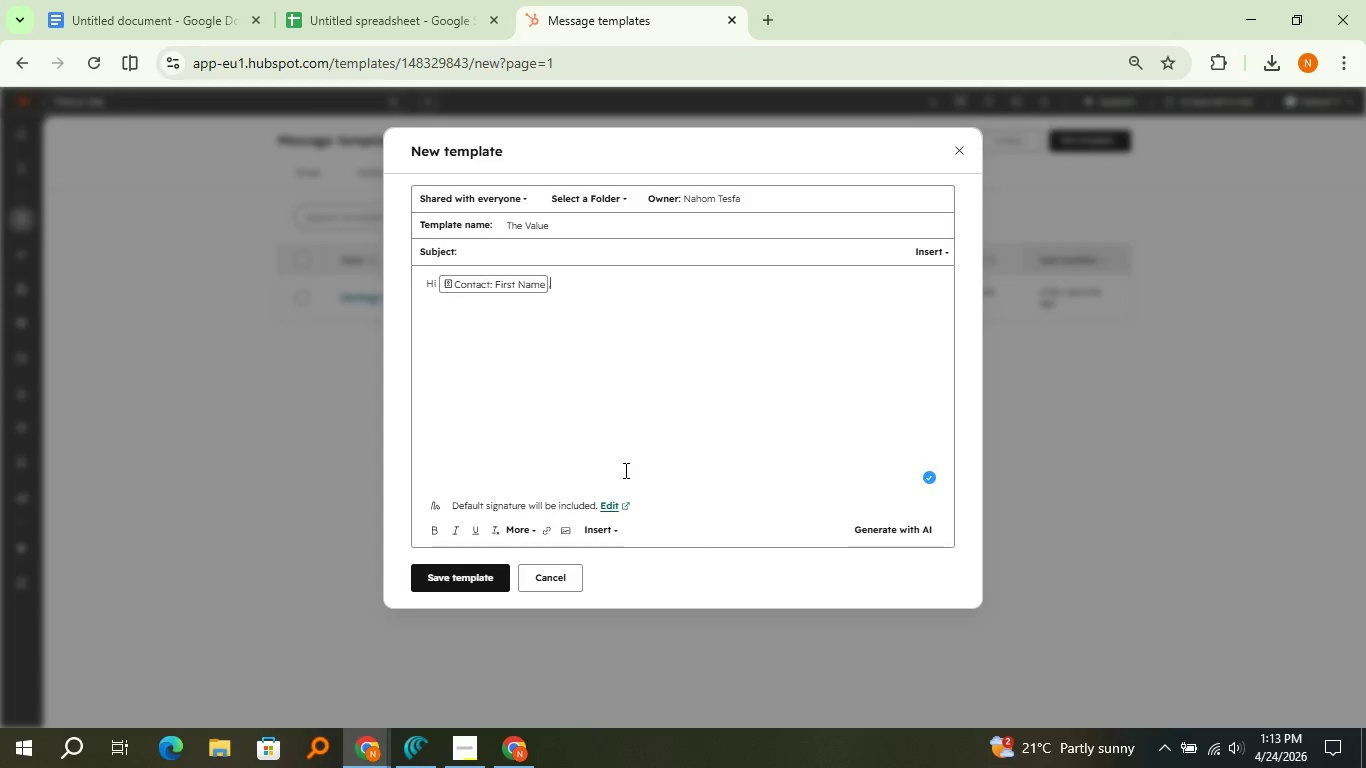 
key(Comma)
 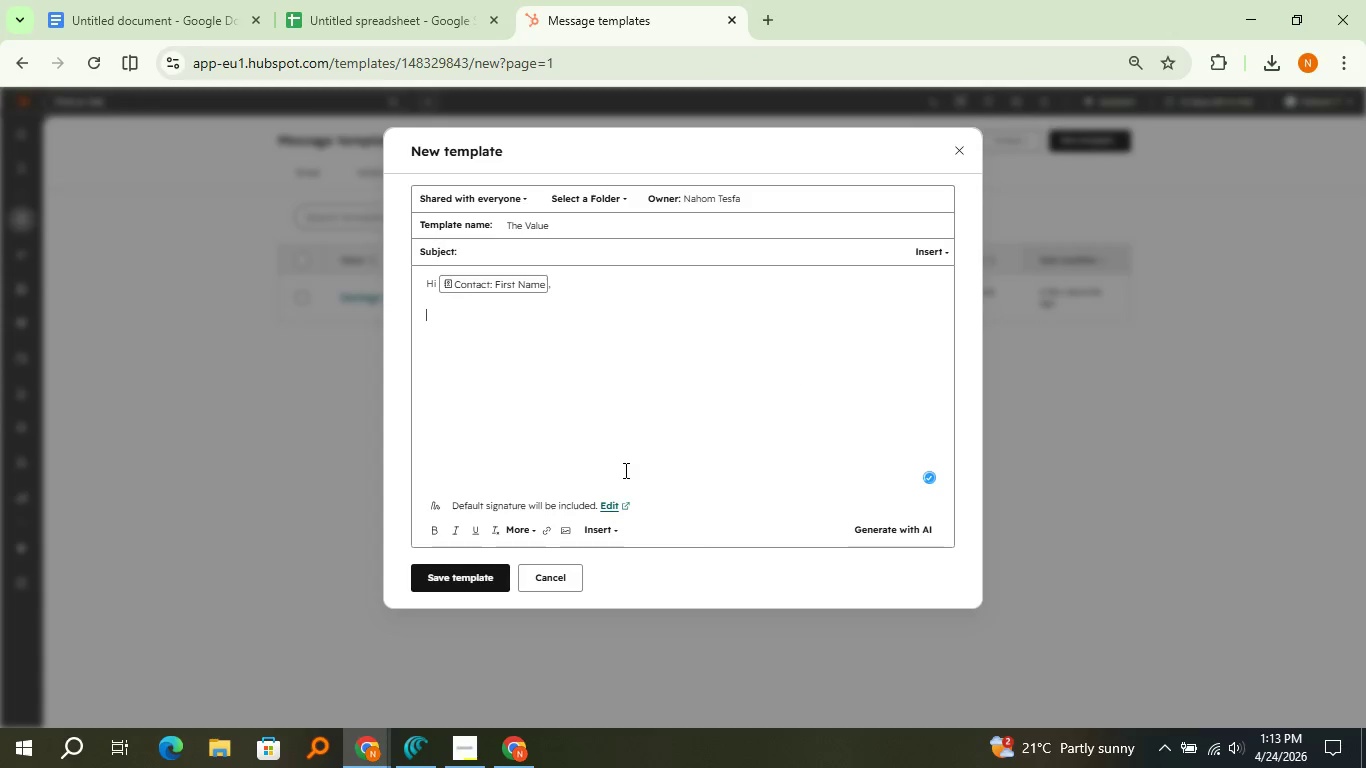 
key(Enter)
 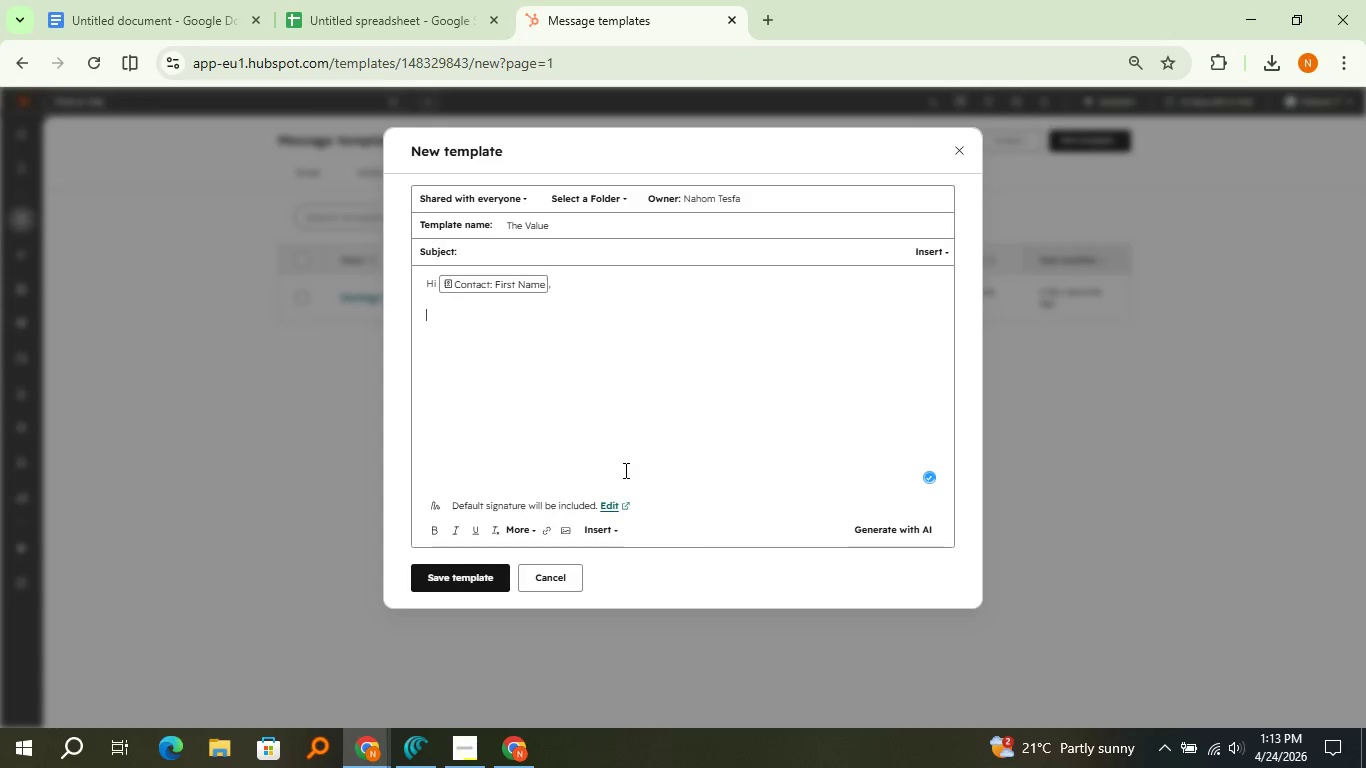 
key(Enter)
 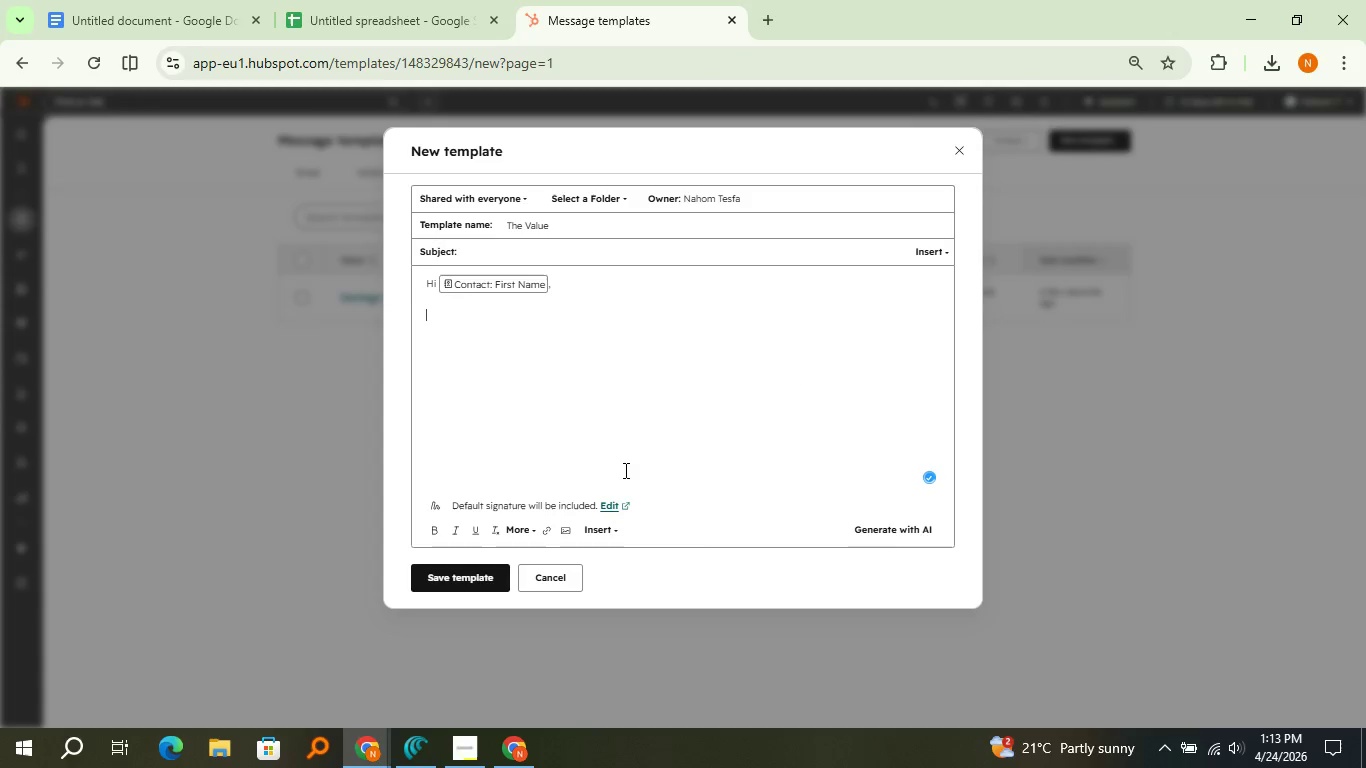 
type(Follw)
key(Backspace)
type(owing up-our Heritage oak release recently)
 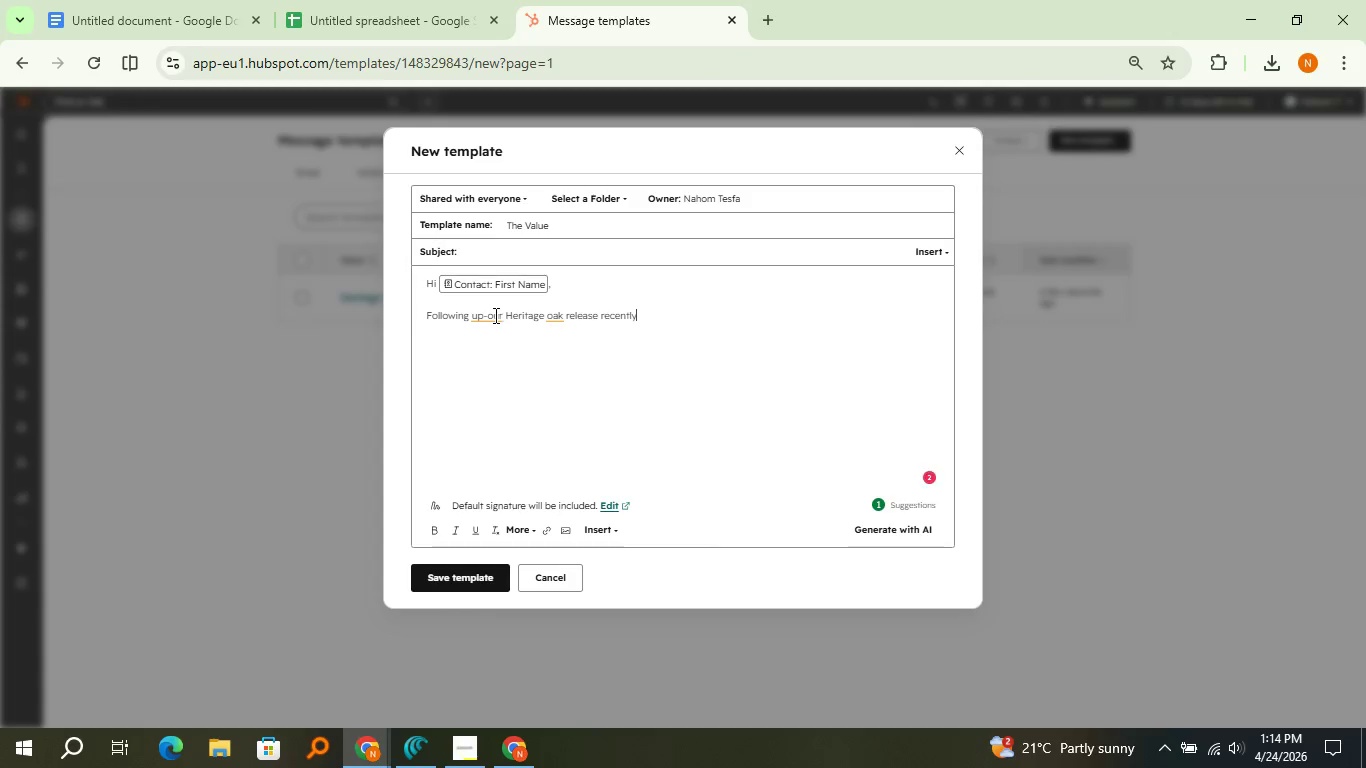 
left_click([494, 315])
 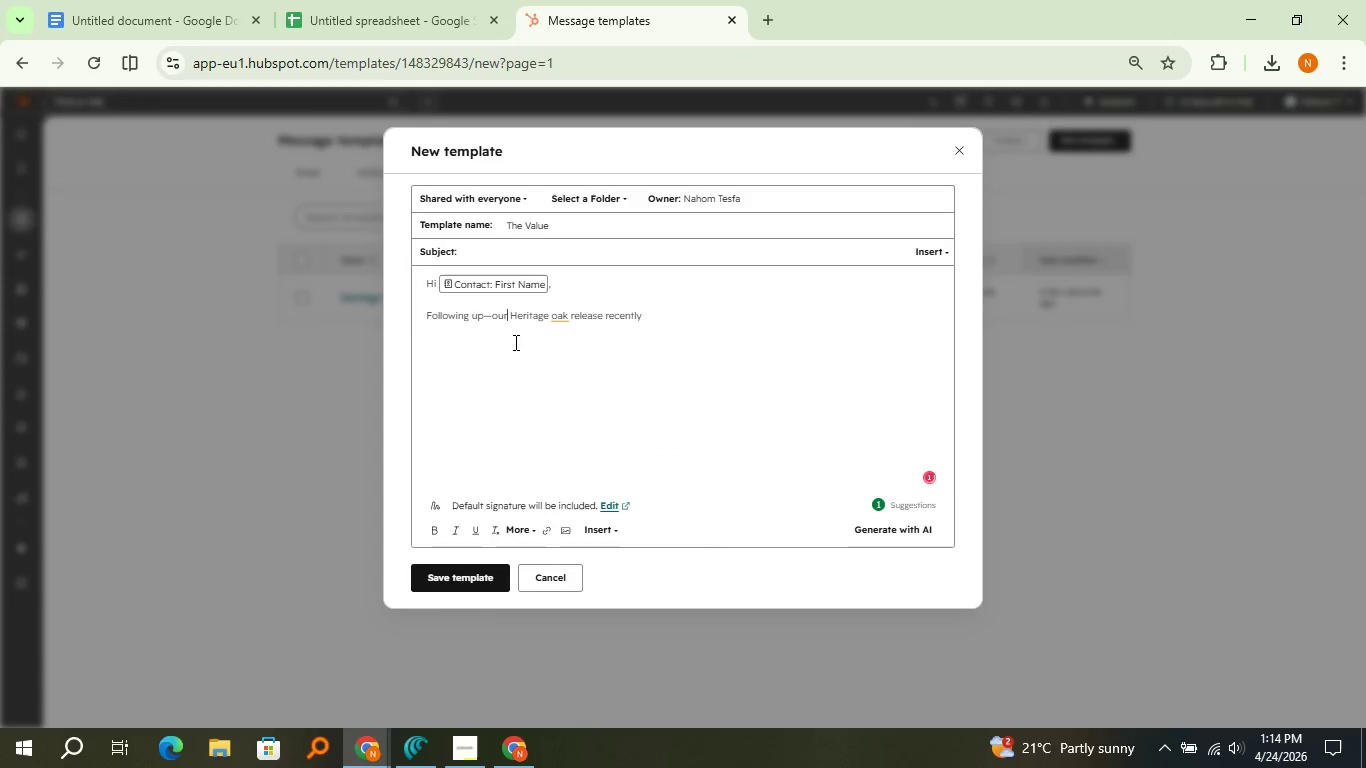 
left_click([498, 408])
 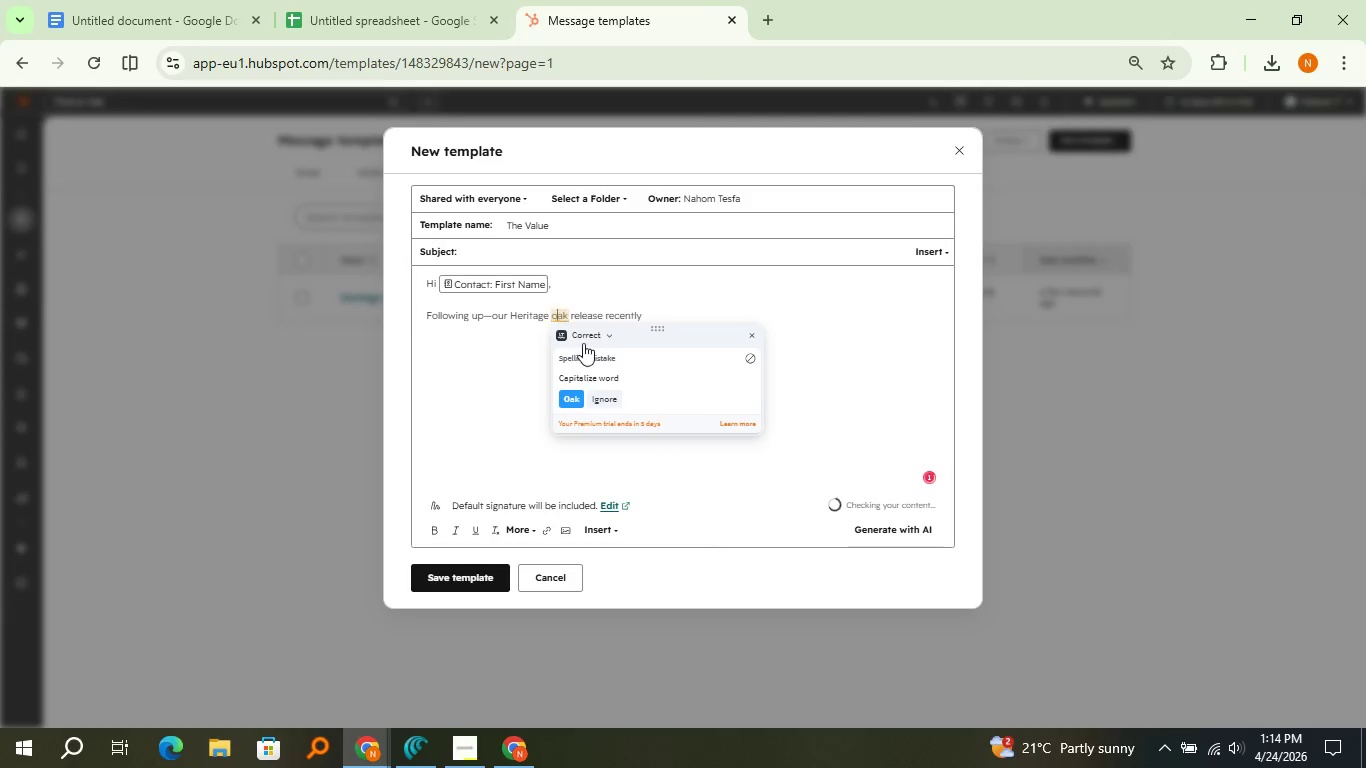 
left_click([557, 314])
 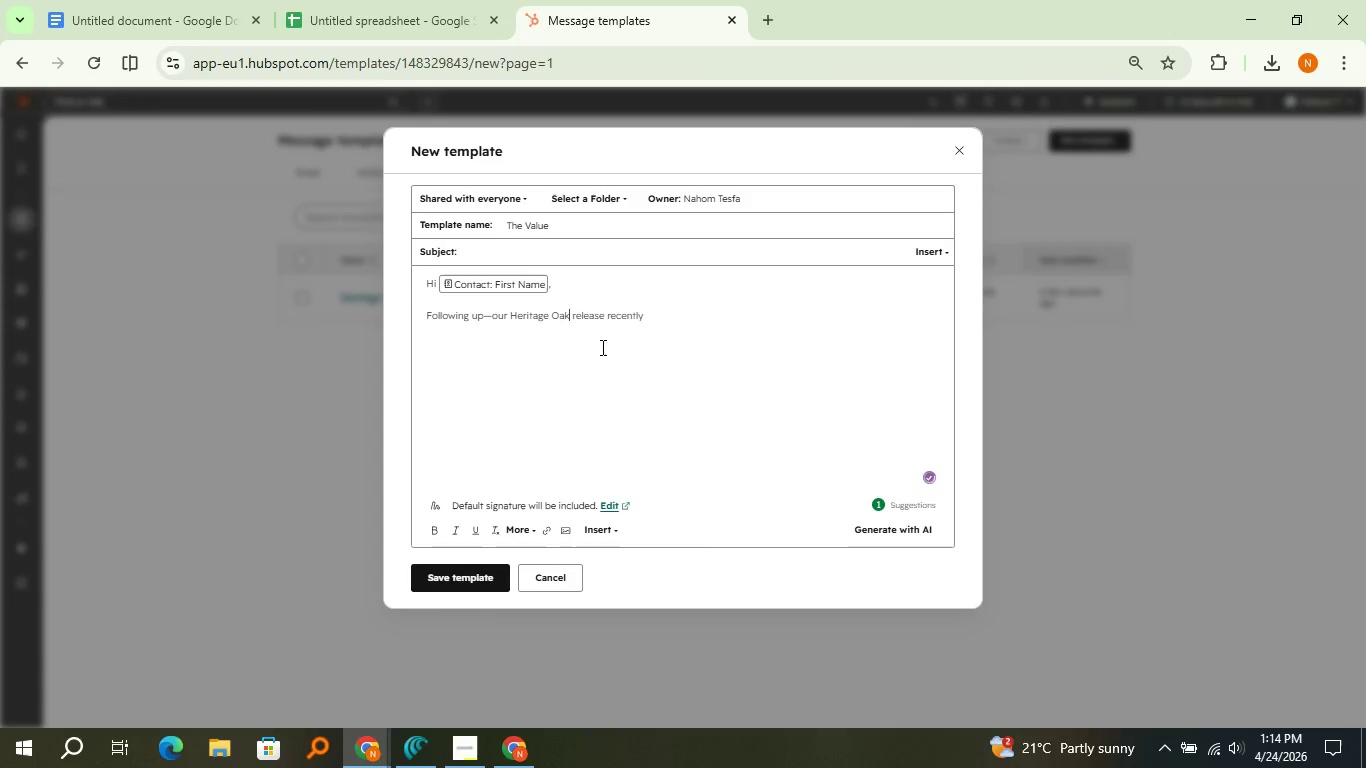 
left_click([571, 402])
 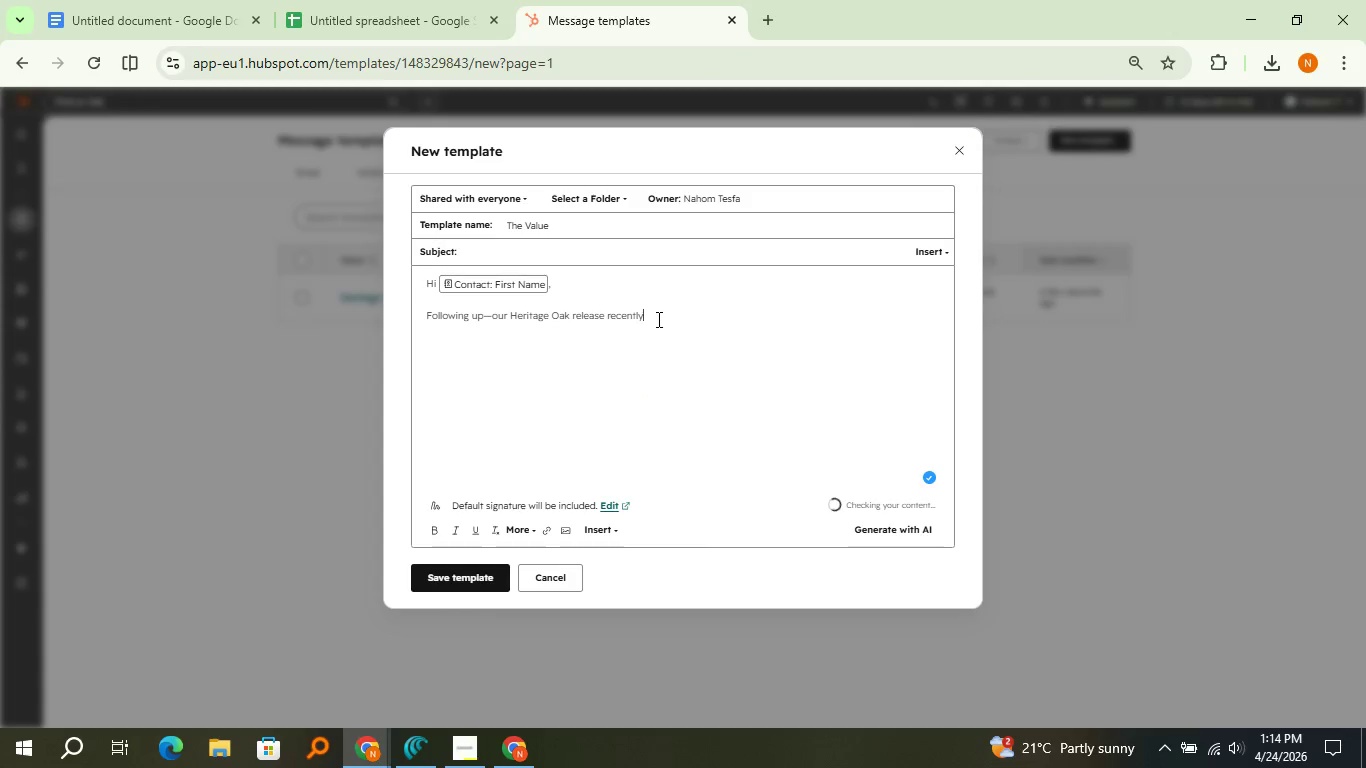 
left_click([657, 319])
 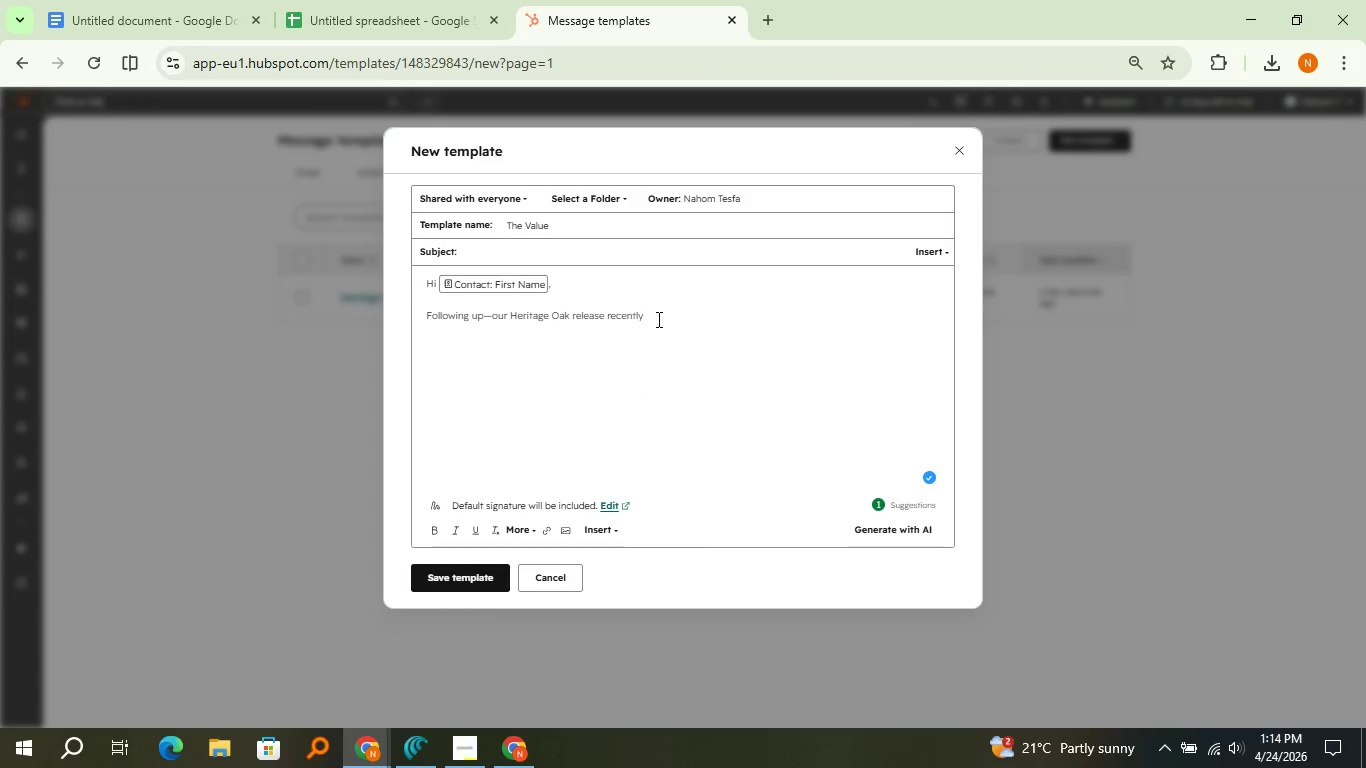 
type( reci)
 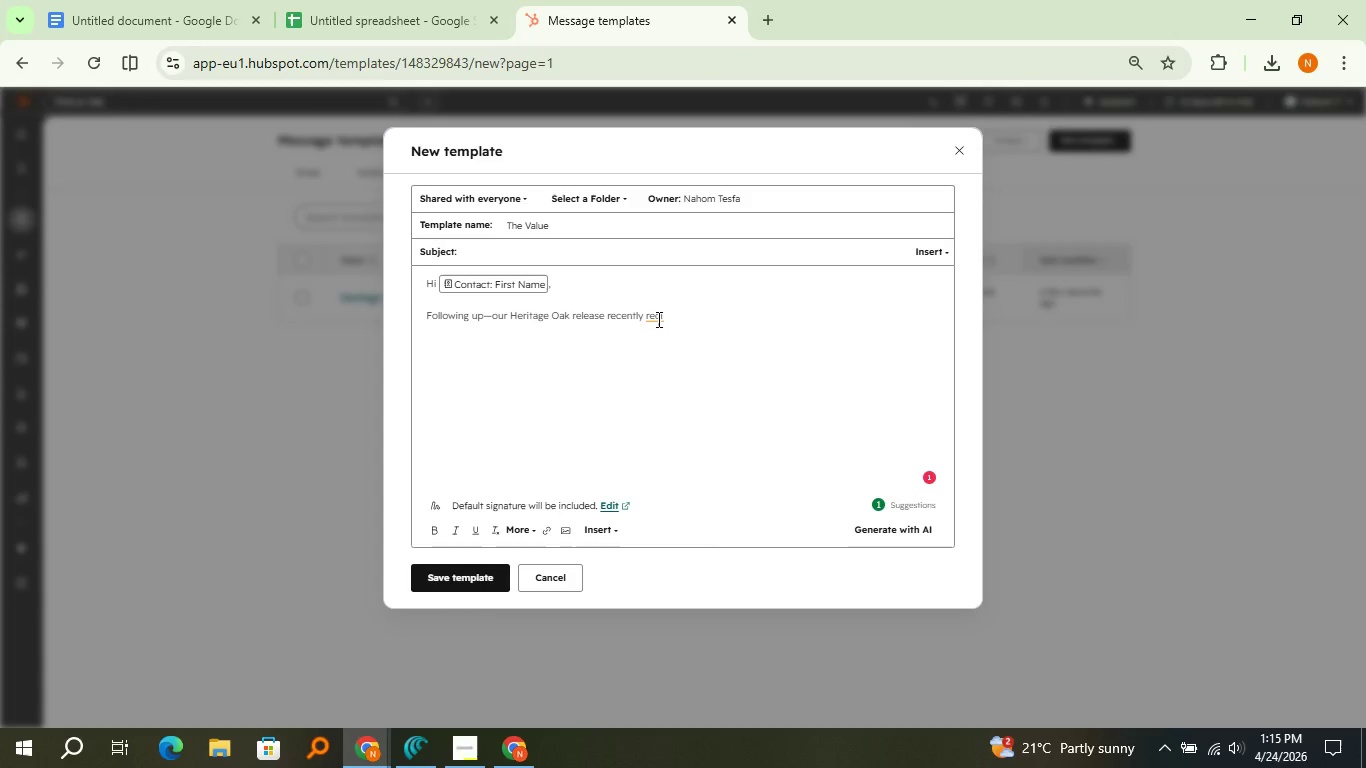 
wait(47.22)
 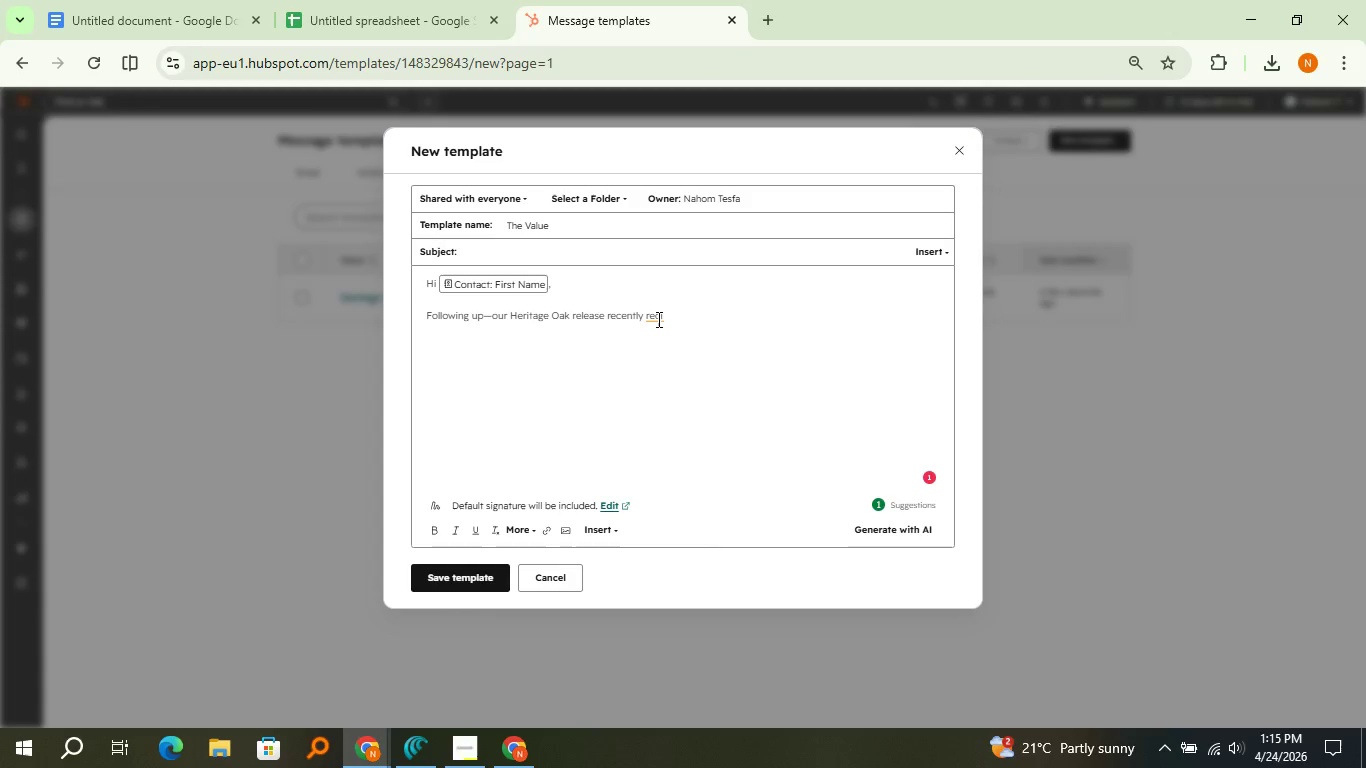 
key(Backspace)
key(Backspace)
type(ceived strong recognition for its barrel depth and finishing profile.)
 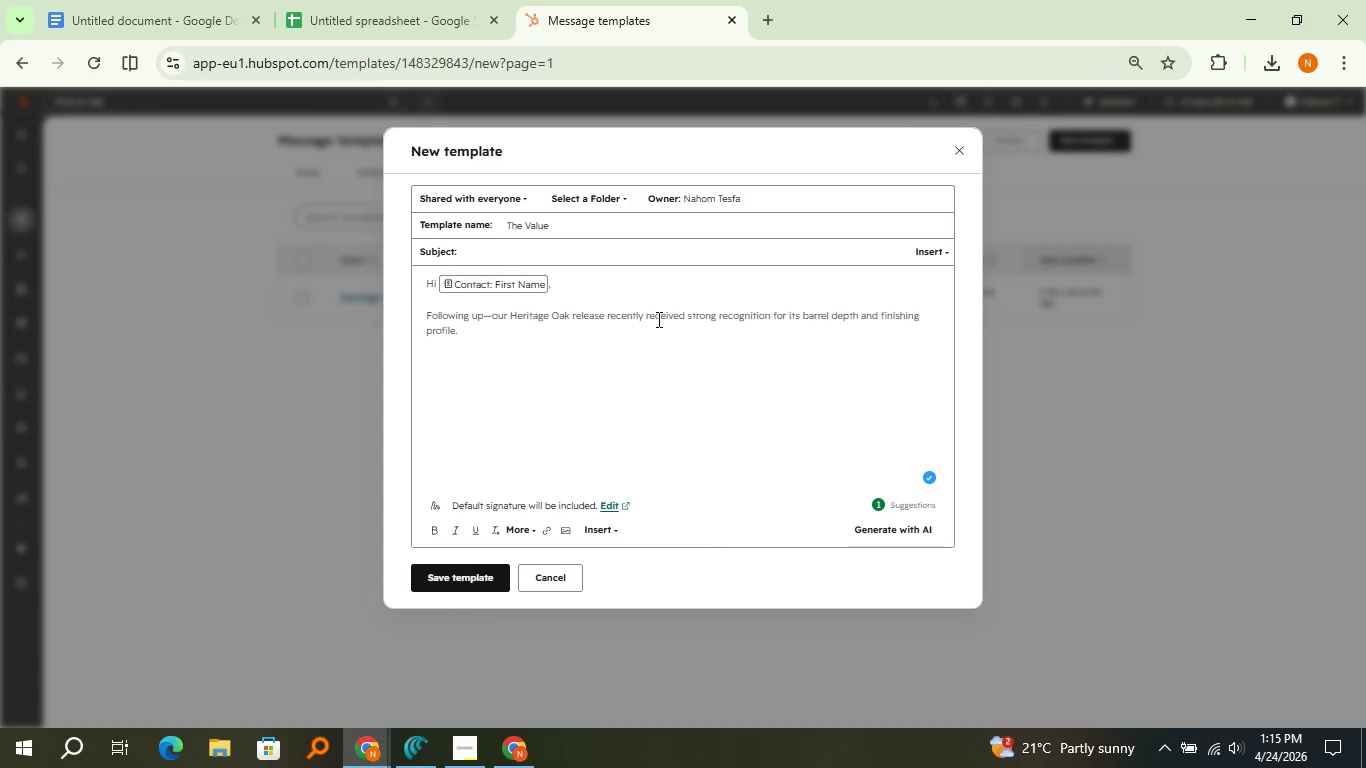 
wait(10.3)
 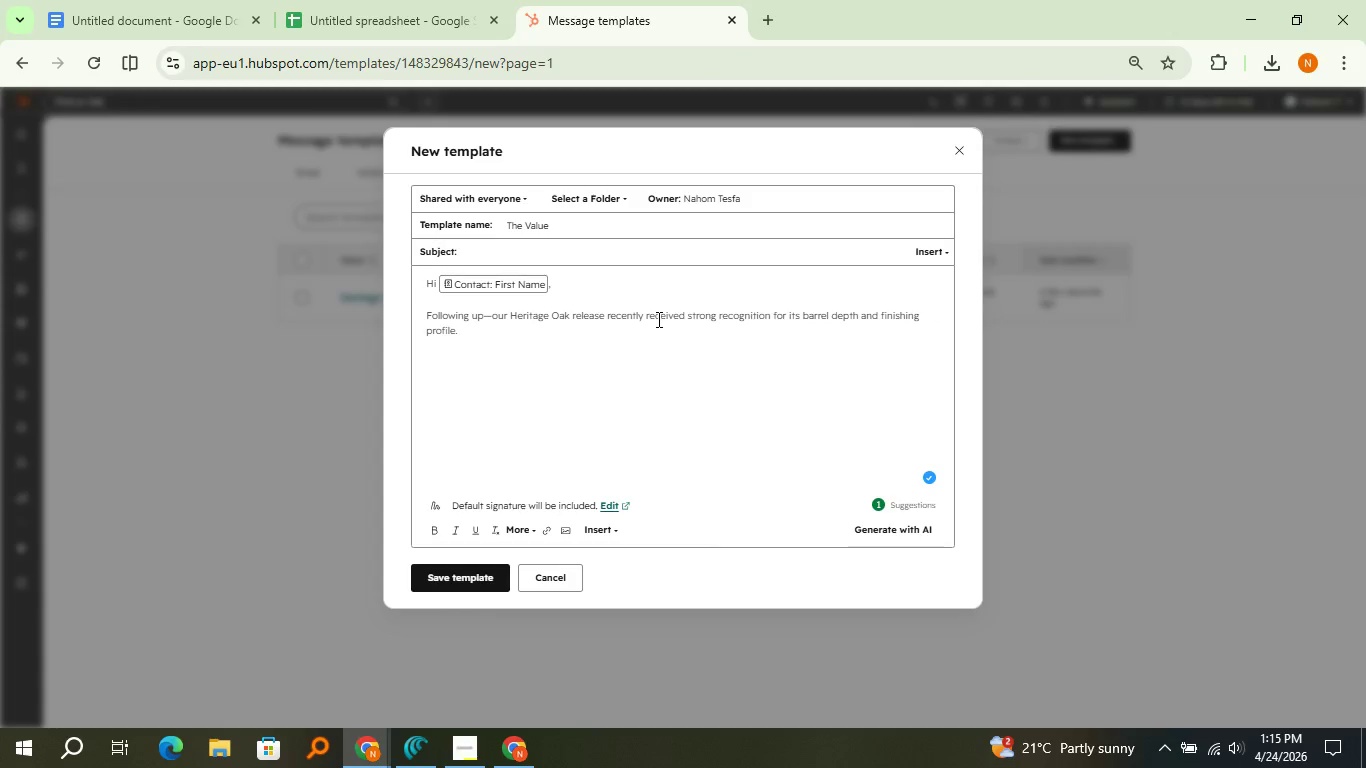 
key(VolumeUp)
 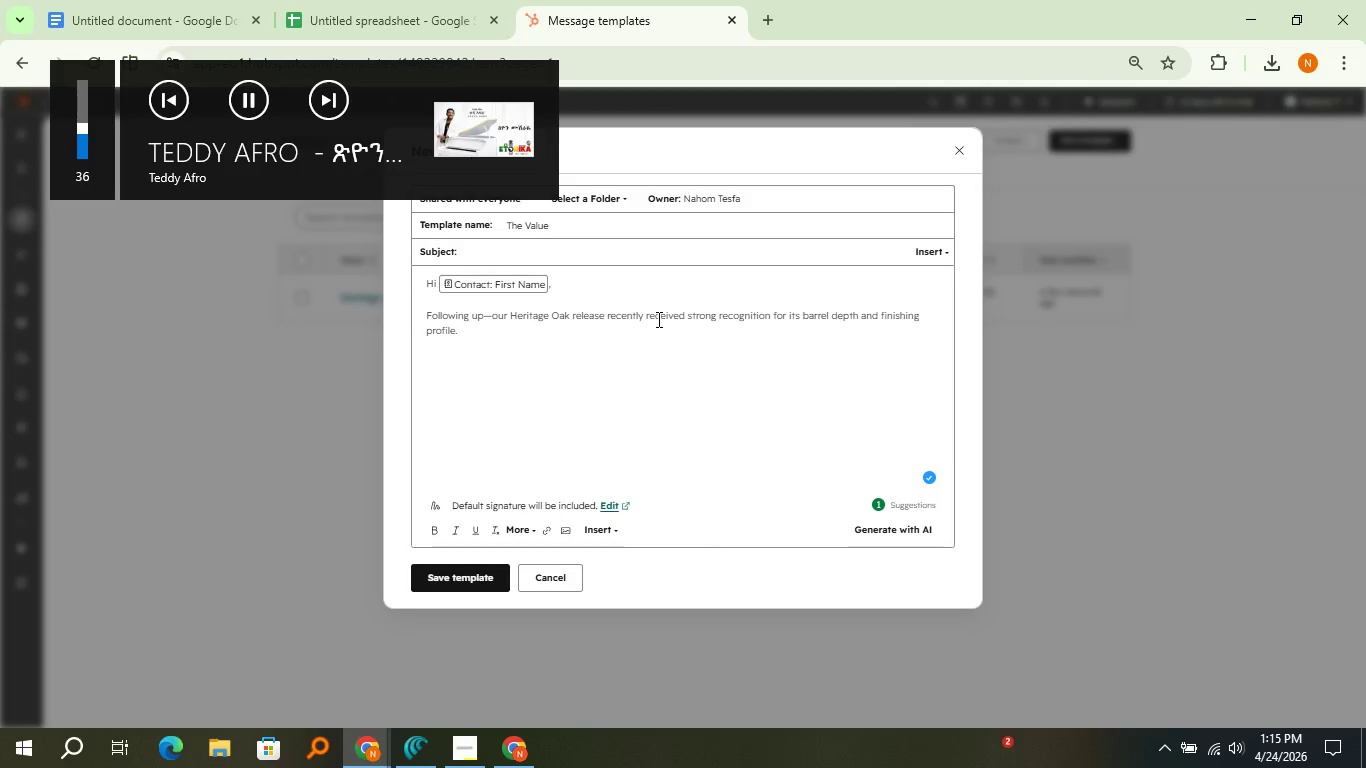 
key(VolumeUp)
 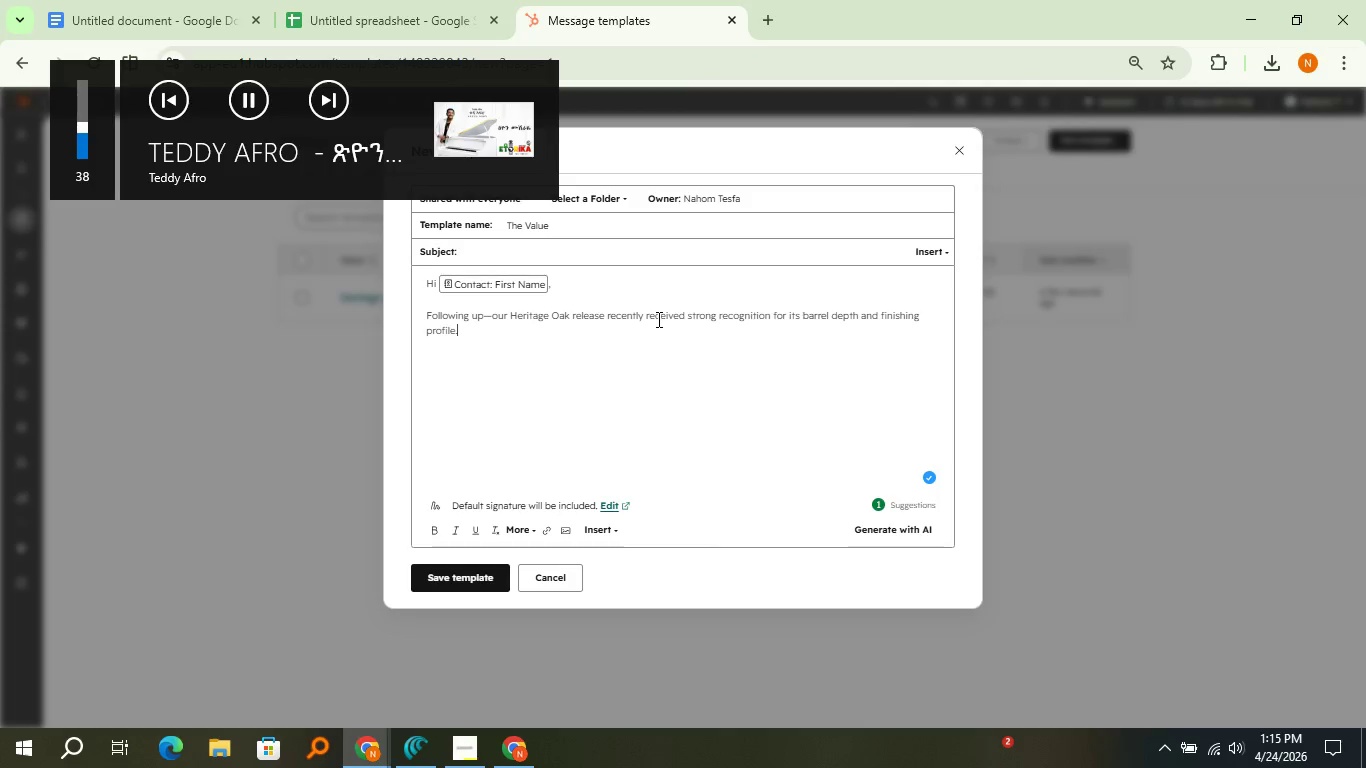 
key(VolumeUp)
 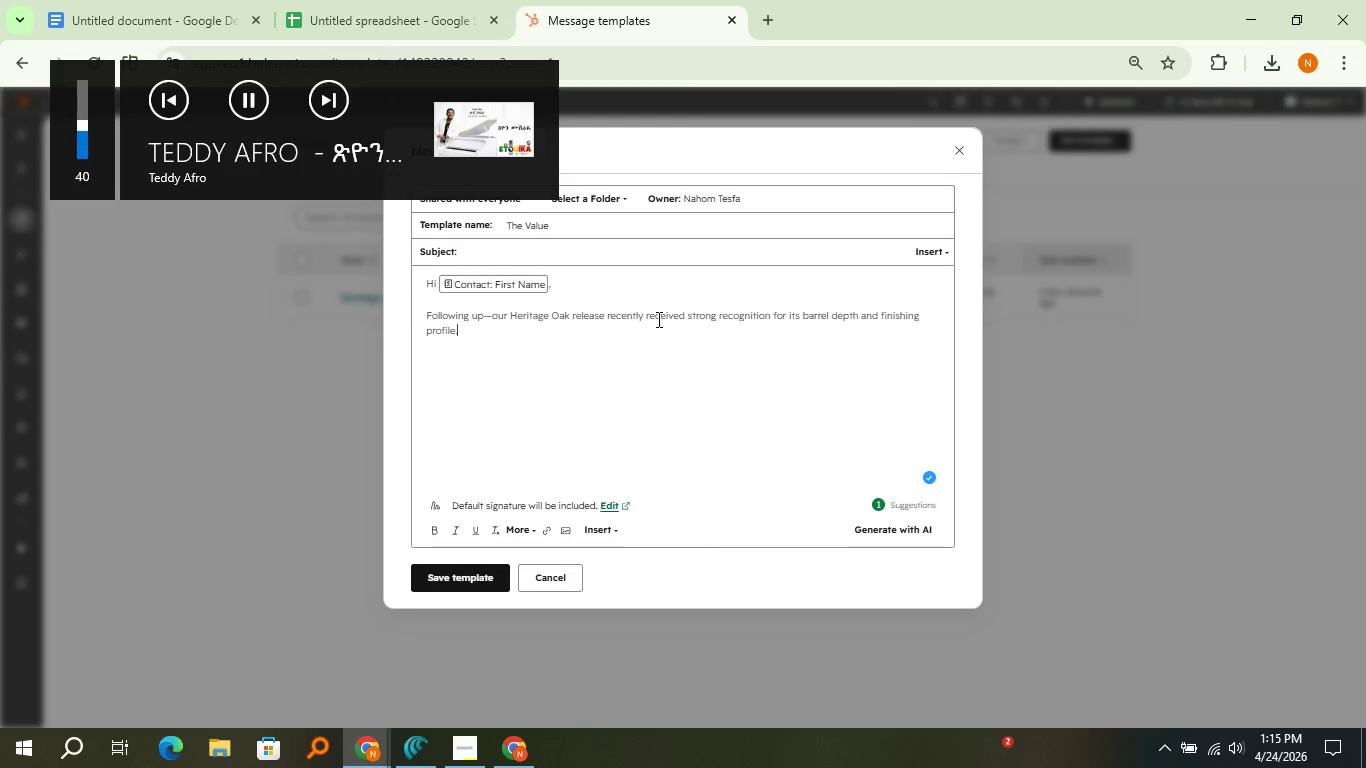 
key(VolumeUp)
 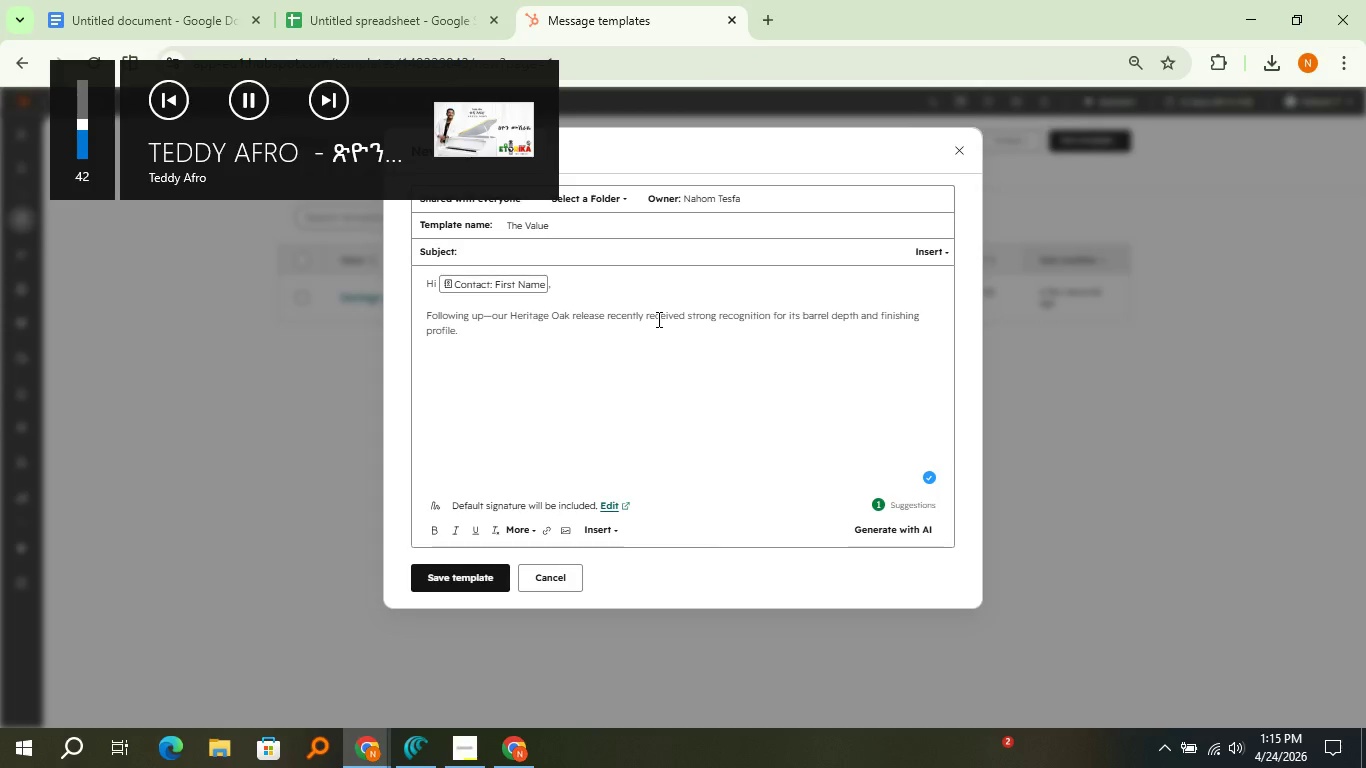 
key(VolumeUp)
 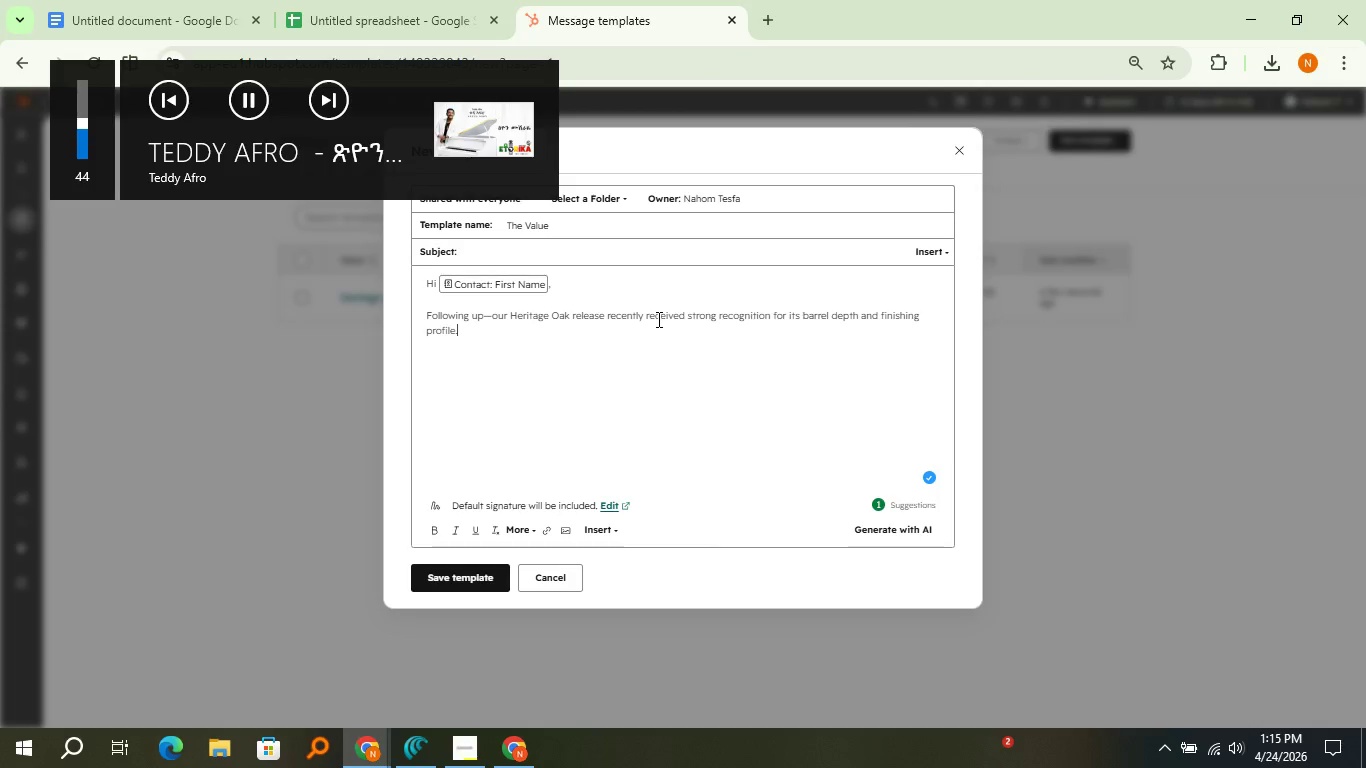 
key(VolumeUp)
 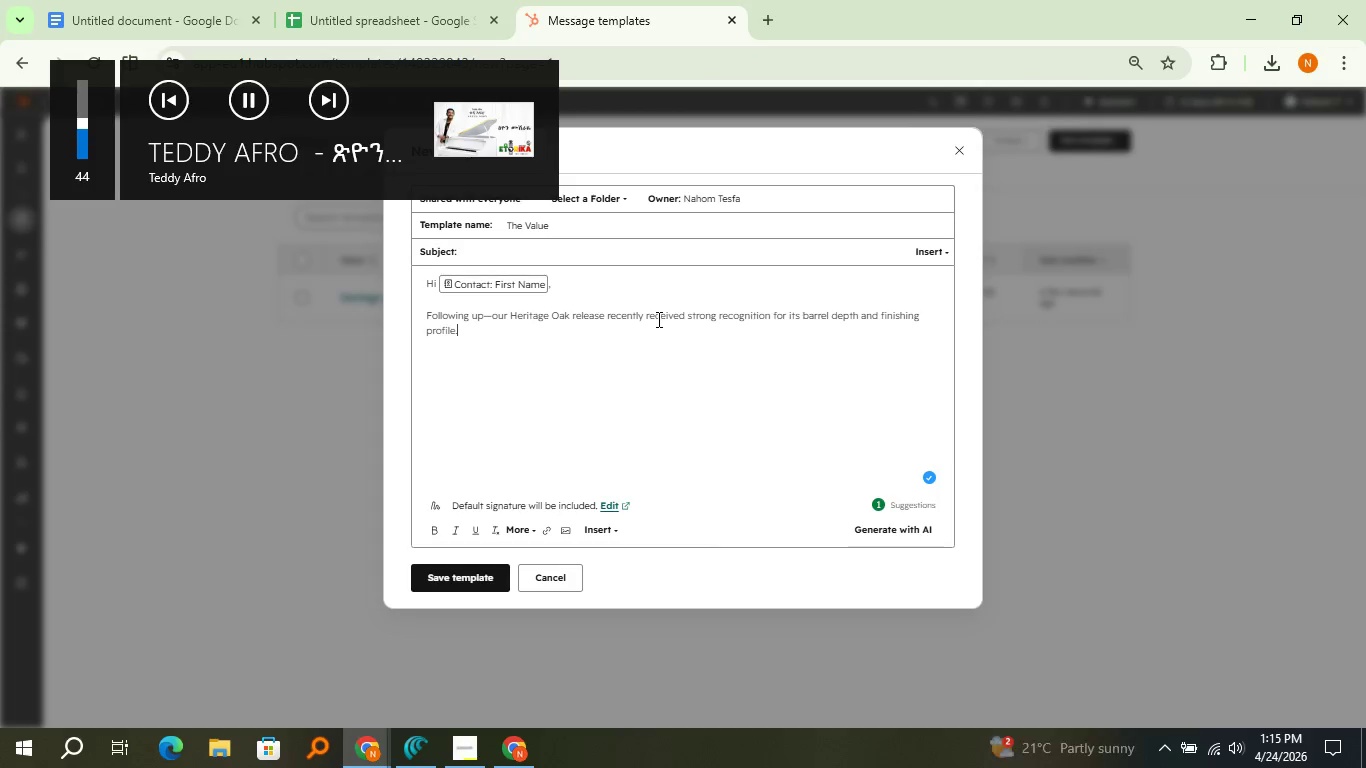 
key(VolumeUp)
 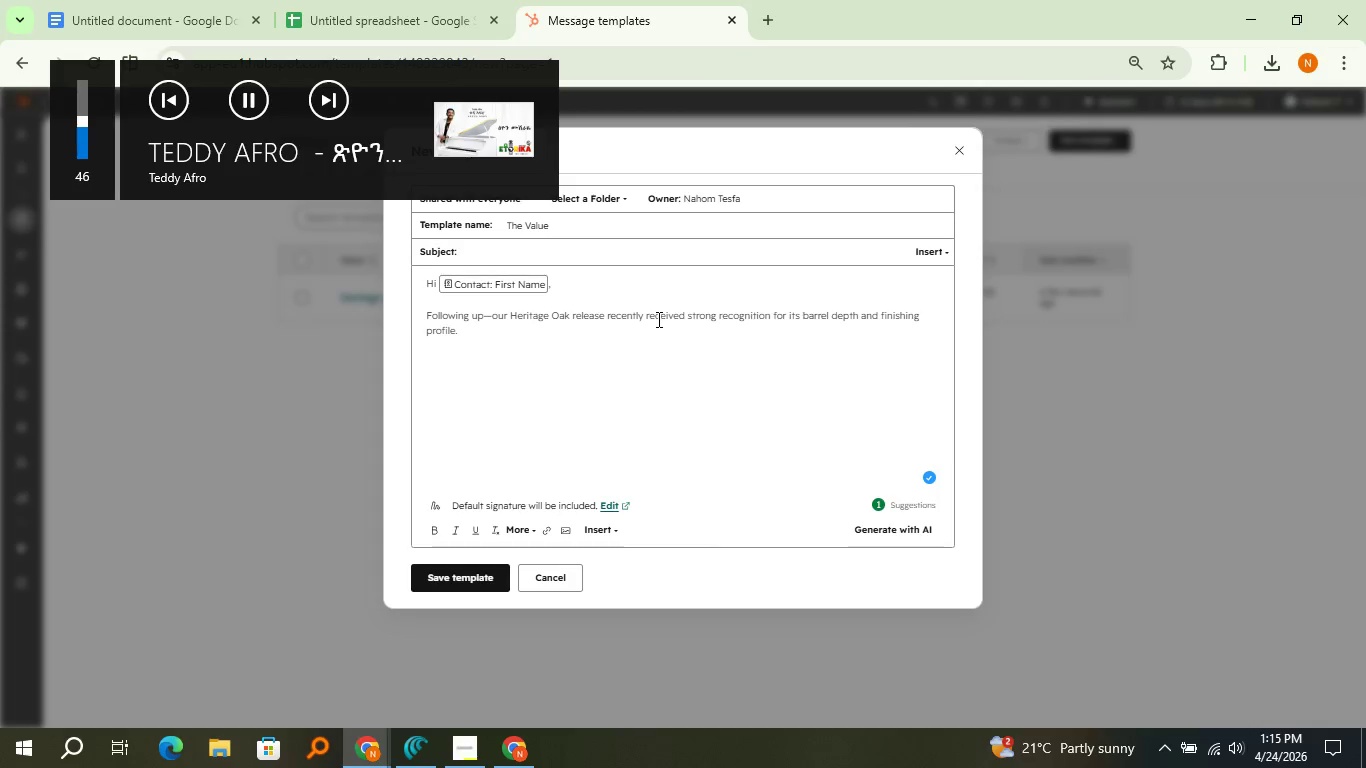 
key(VolumeUp)
 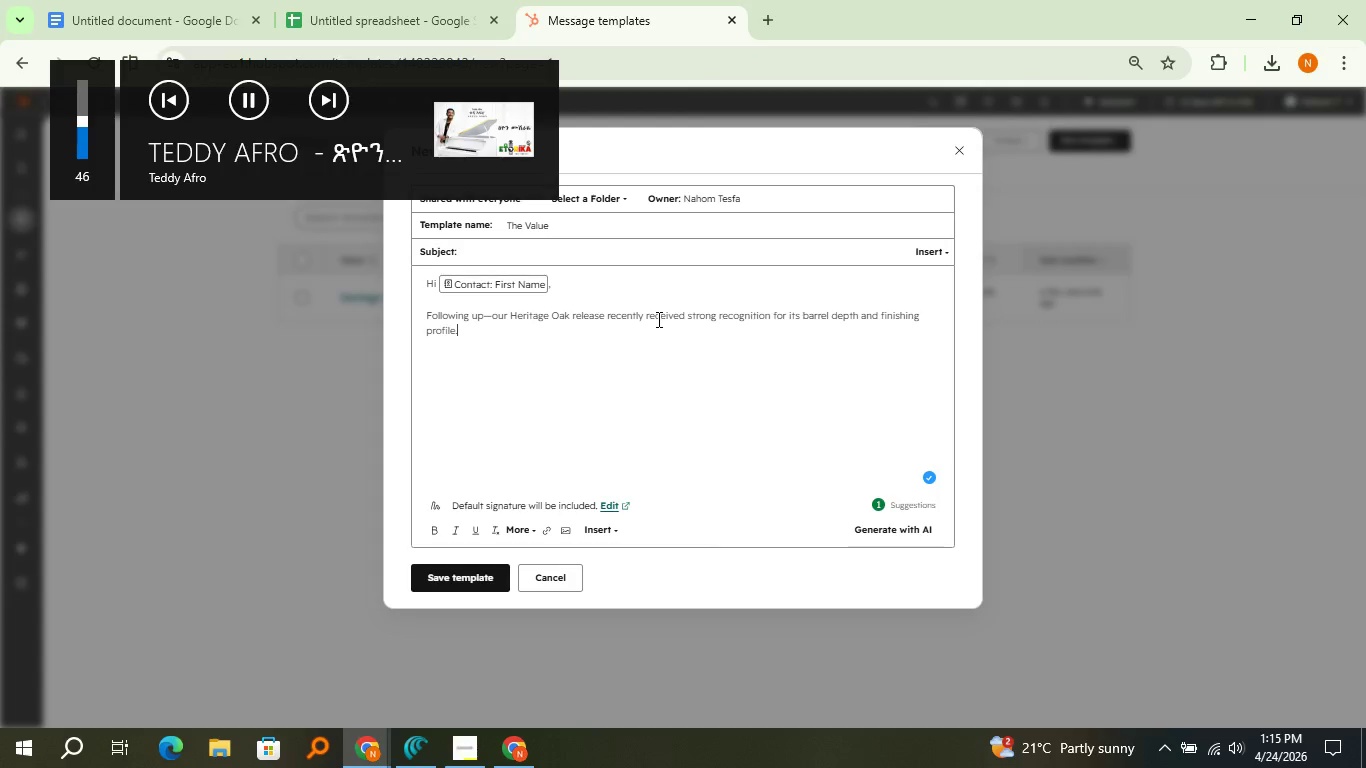 
key(Enter)
 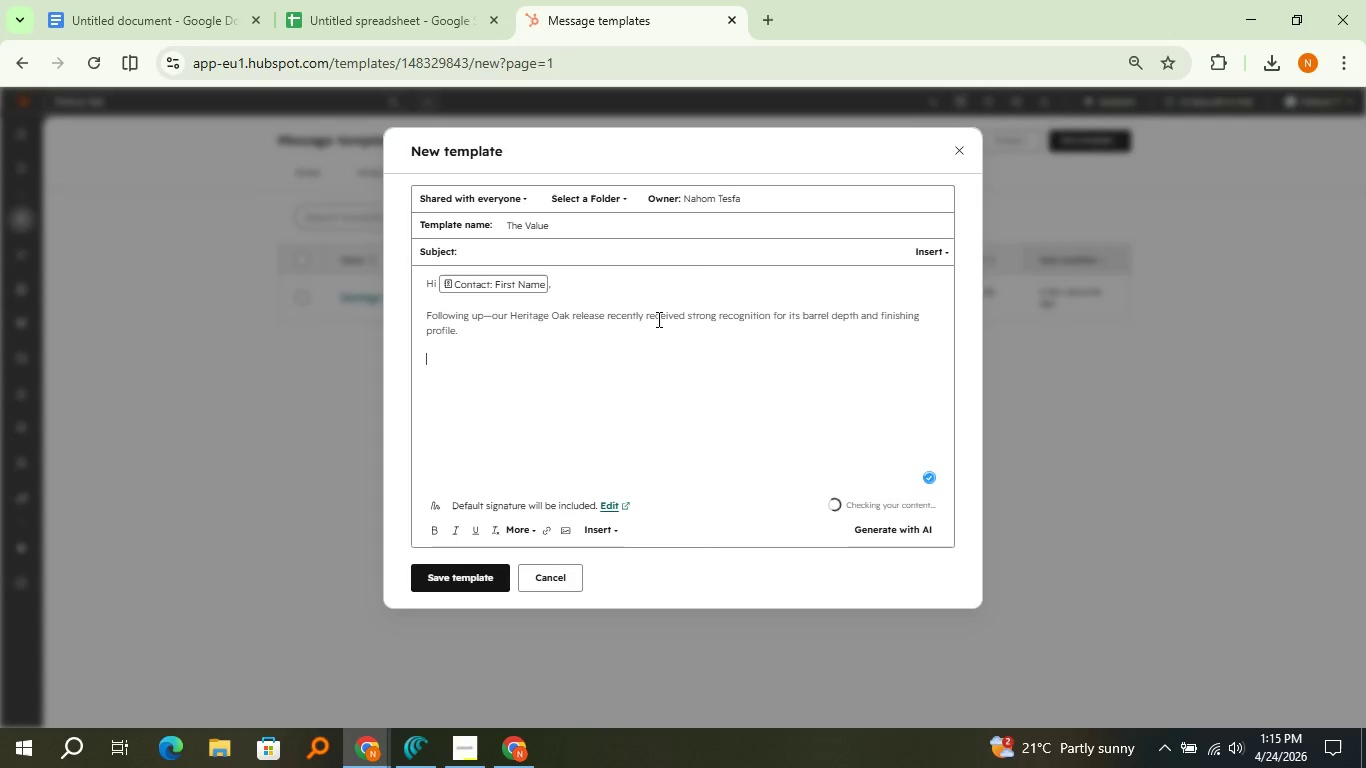 
key(Enter)
 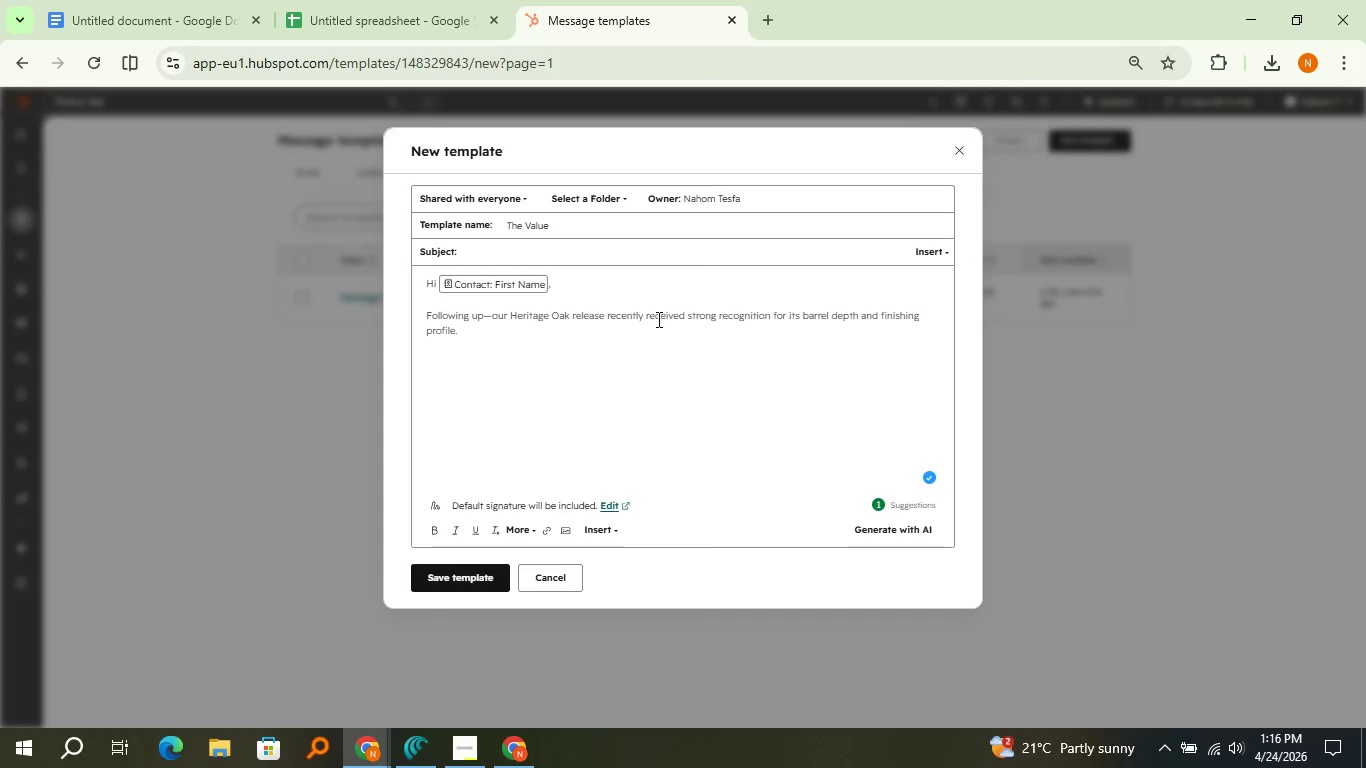 
wait(10.33)
 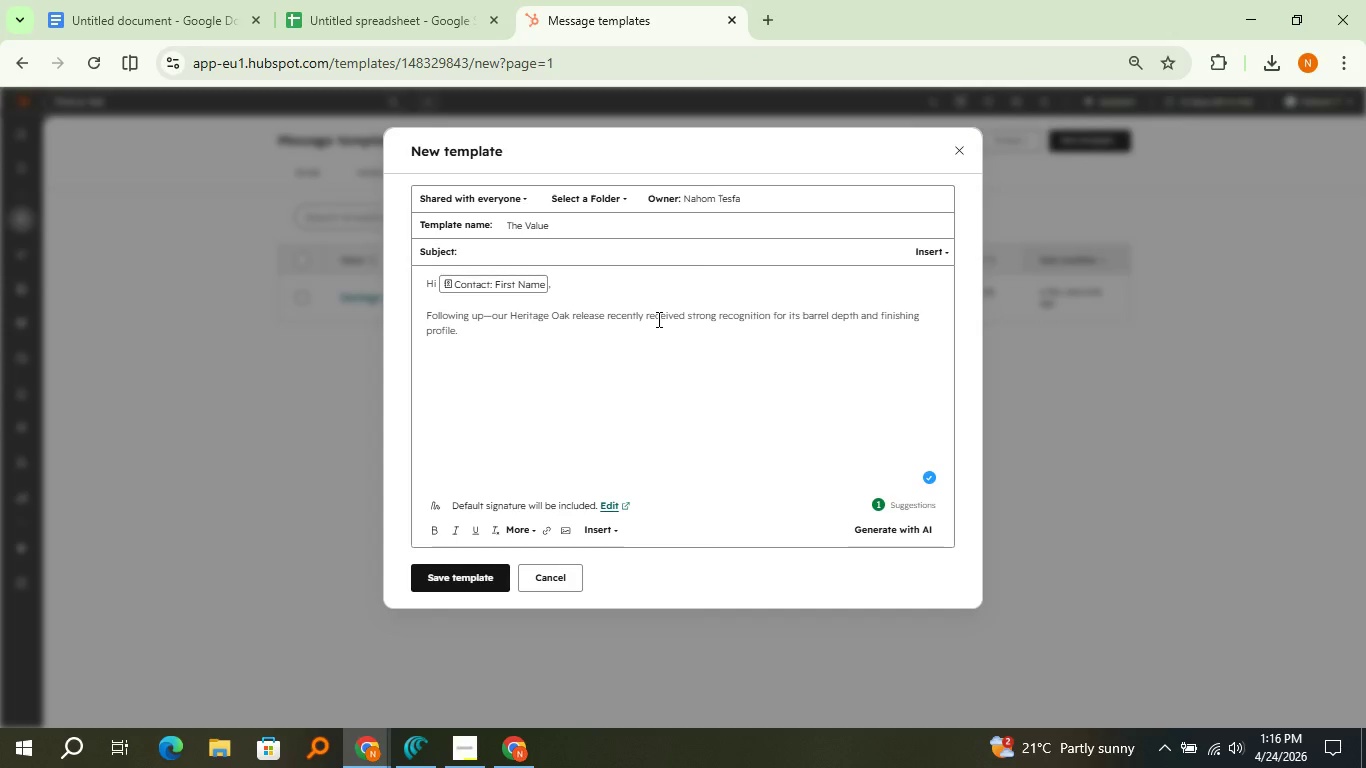 
type(I'd be )
 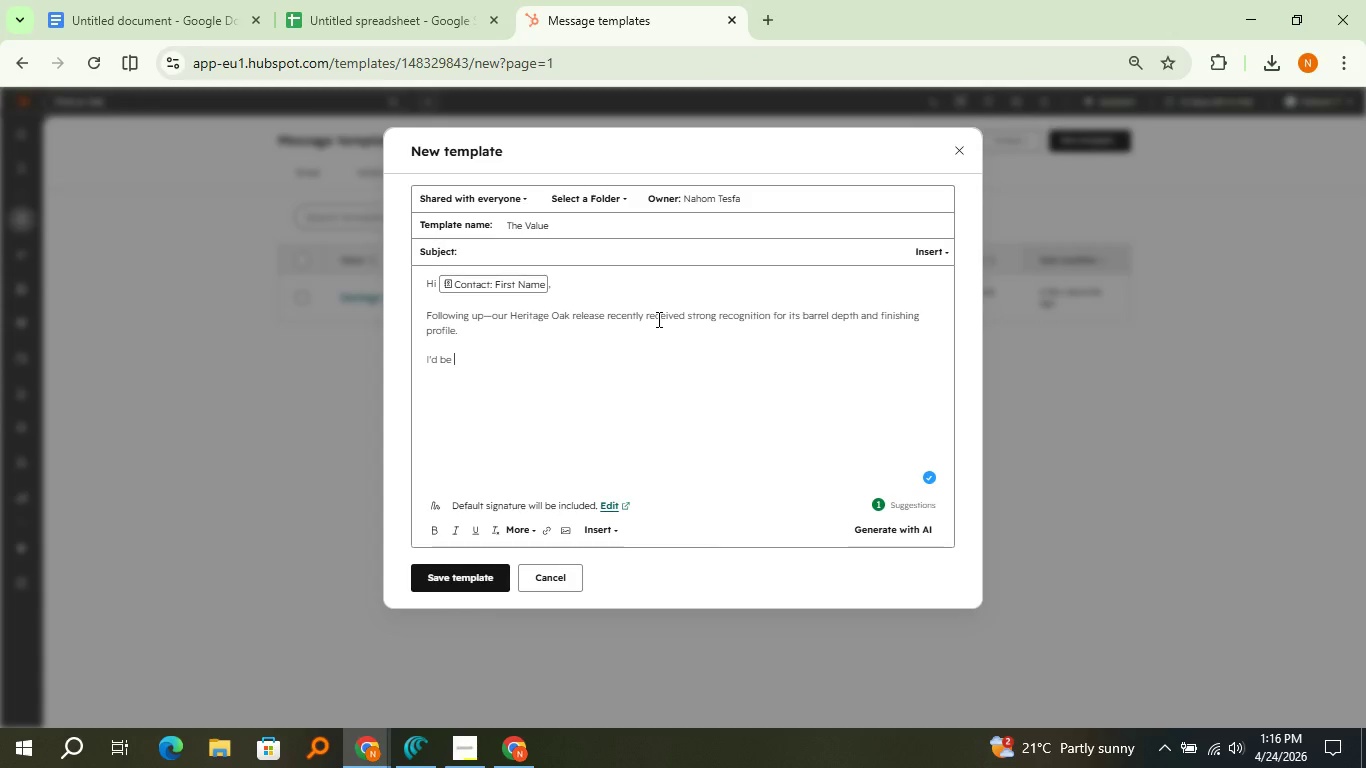 
wait(10.08)
 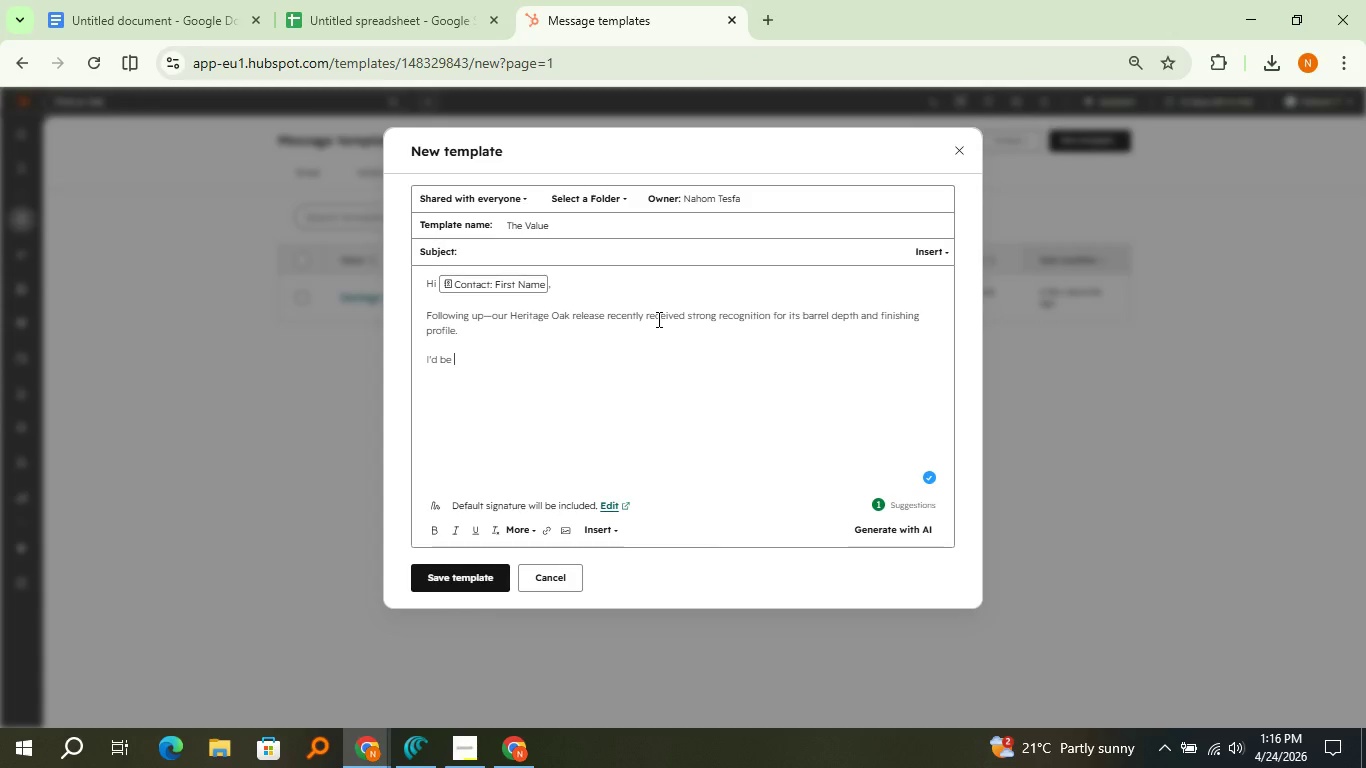 
type(happy tos)
key(Backspace)
type( share our tasto)
key(Backspace)
type(ing otes card and a few ways top cocktau)
key(Backspace)
type(il)
 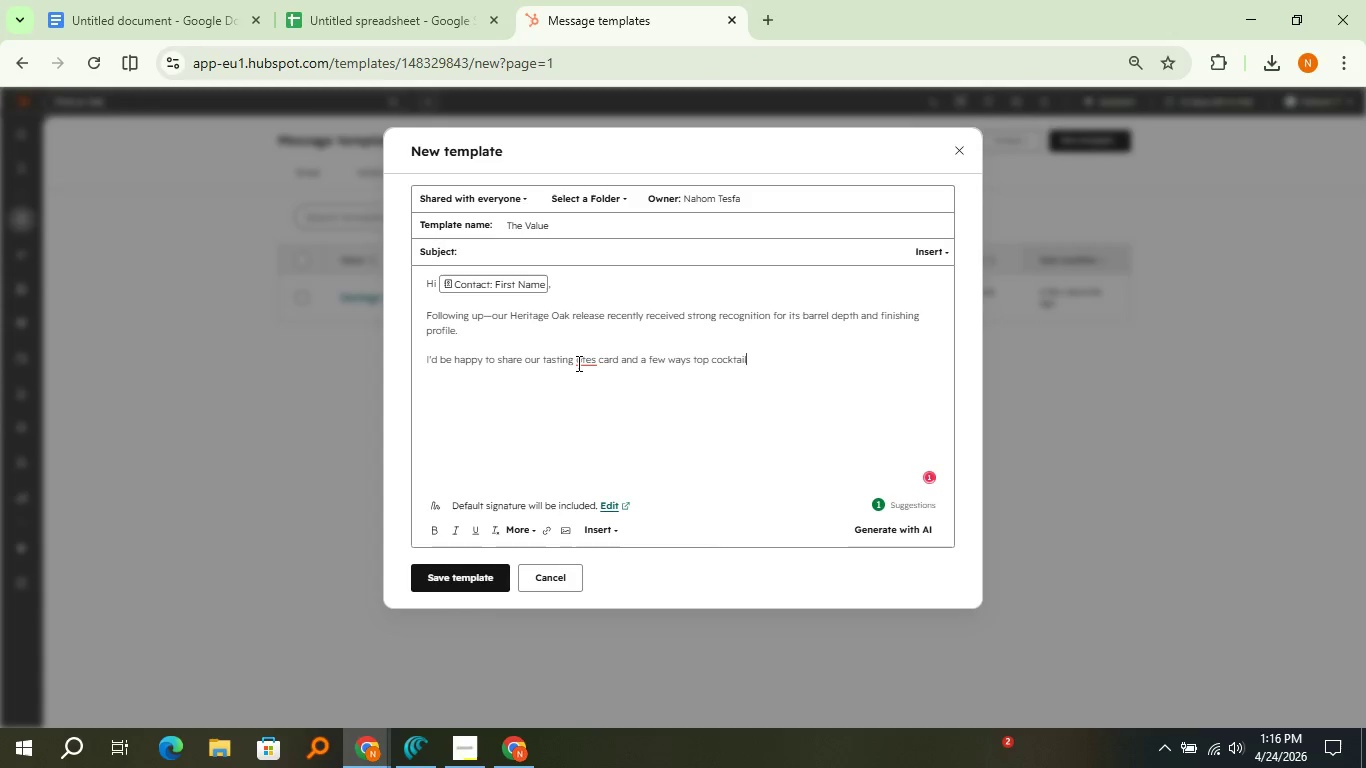 
left_click([577, 363])
 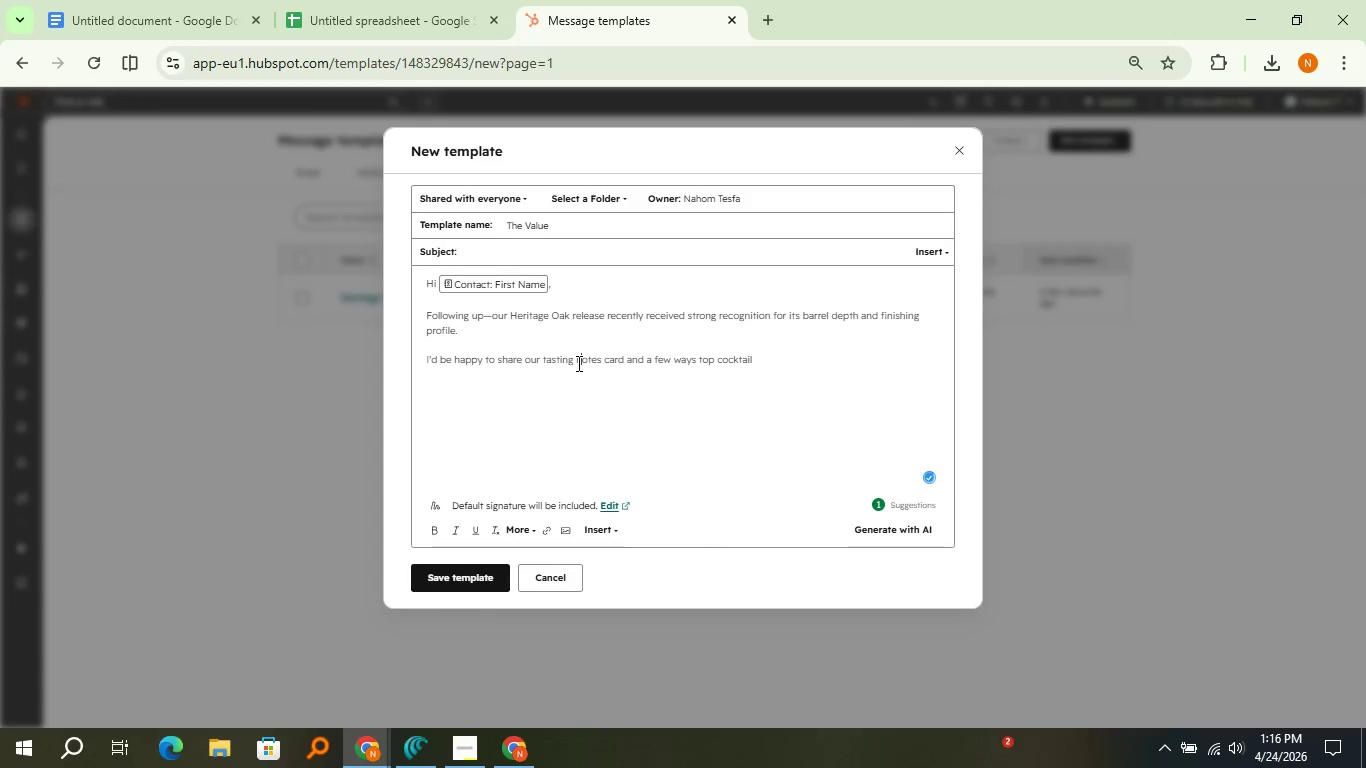 
key(N)
 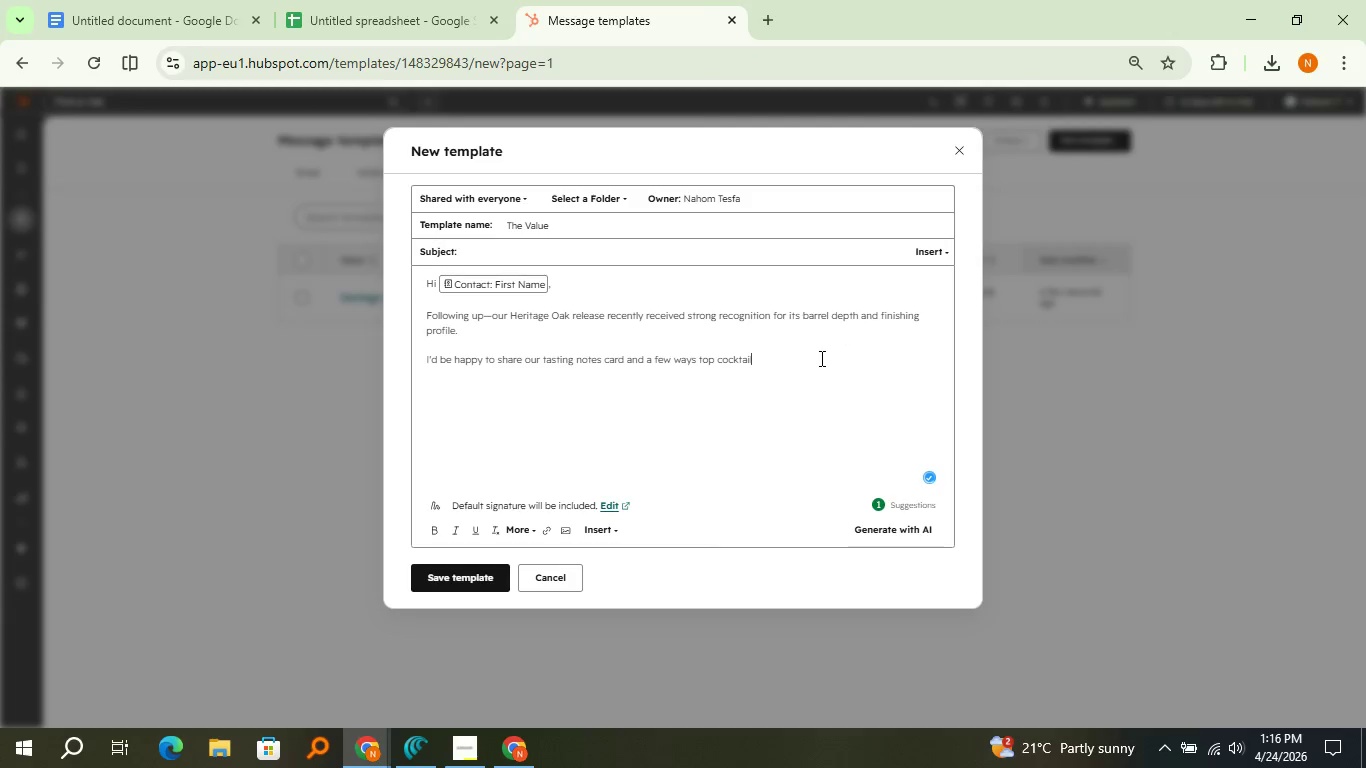 
wait(7.09)
 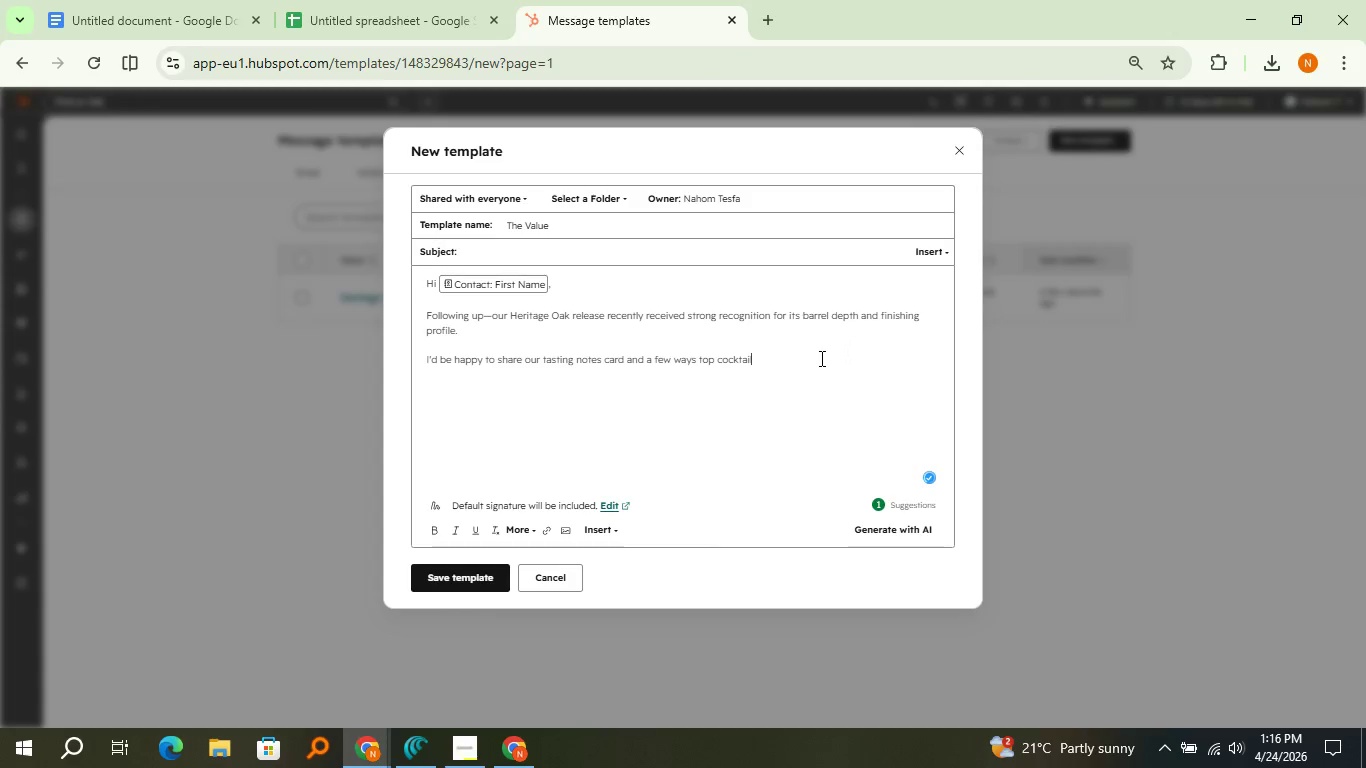 
type( progrma)
key(Backspace)
key(Backspace)
type(ams are featuring it )
 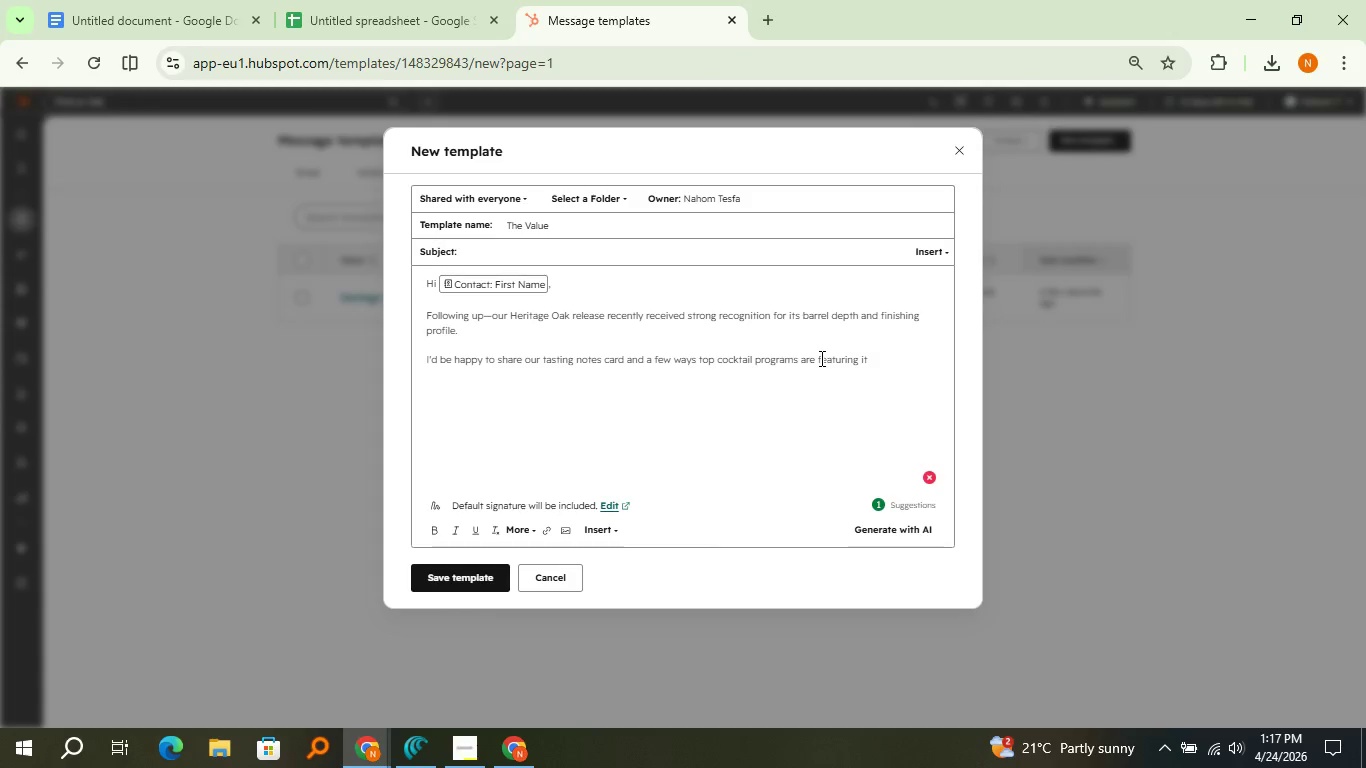 
wait(32.88)
 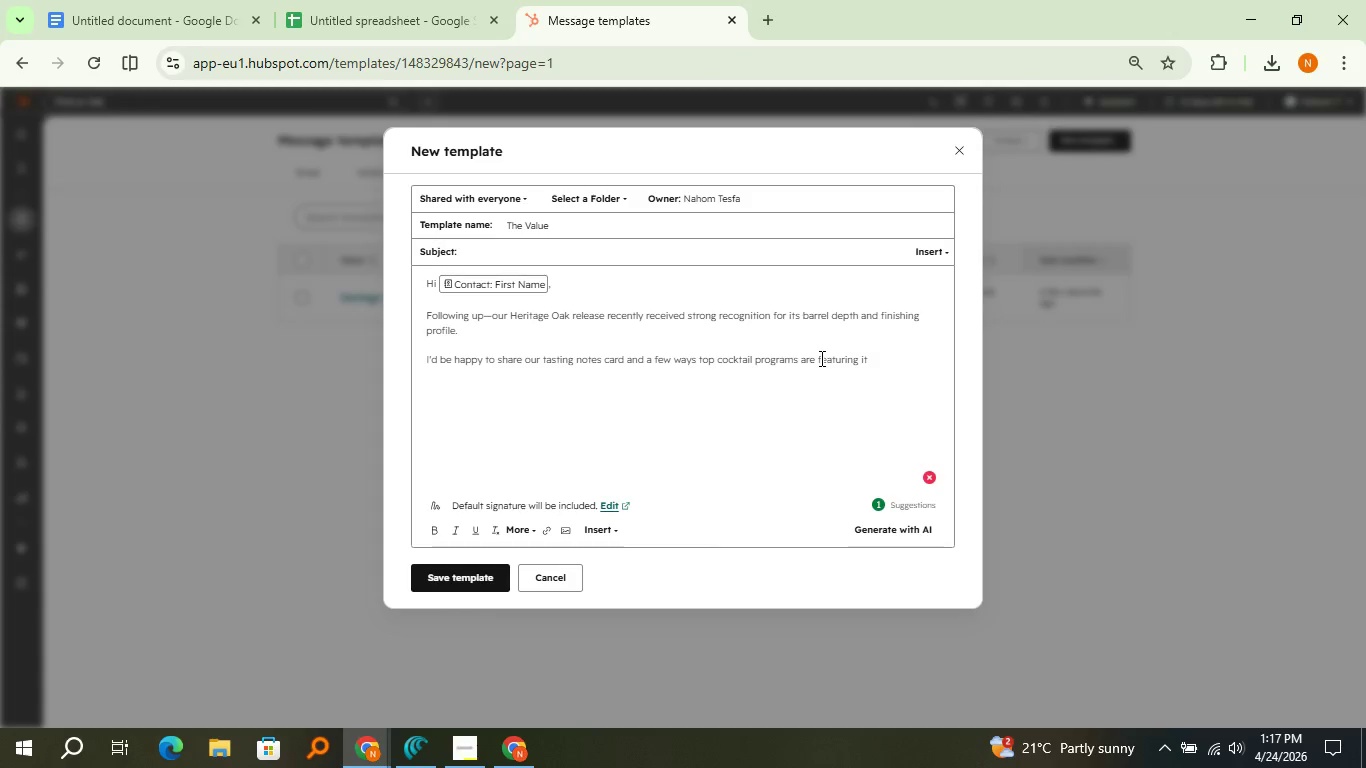 
type(this season.)
 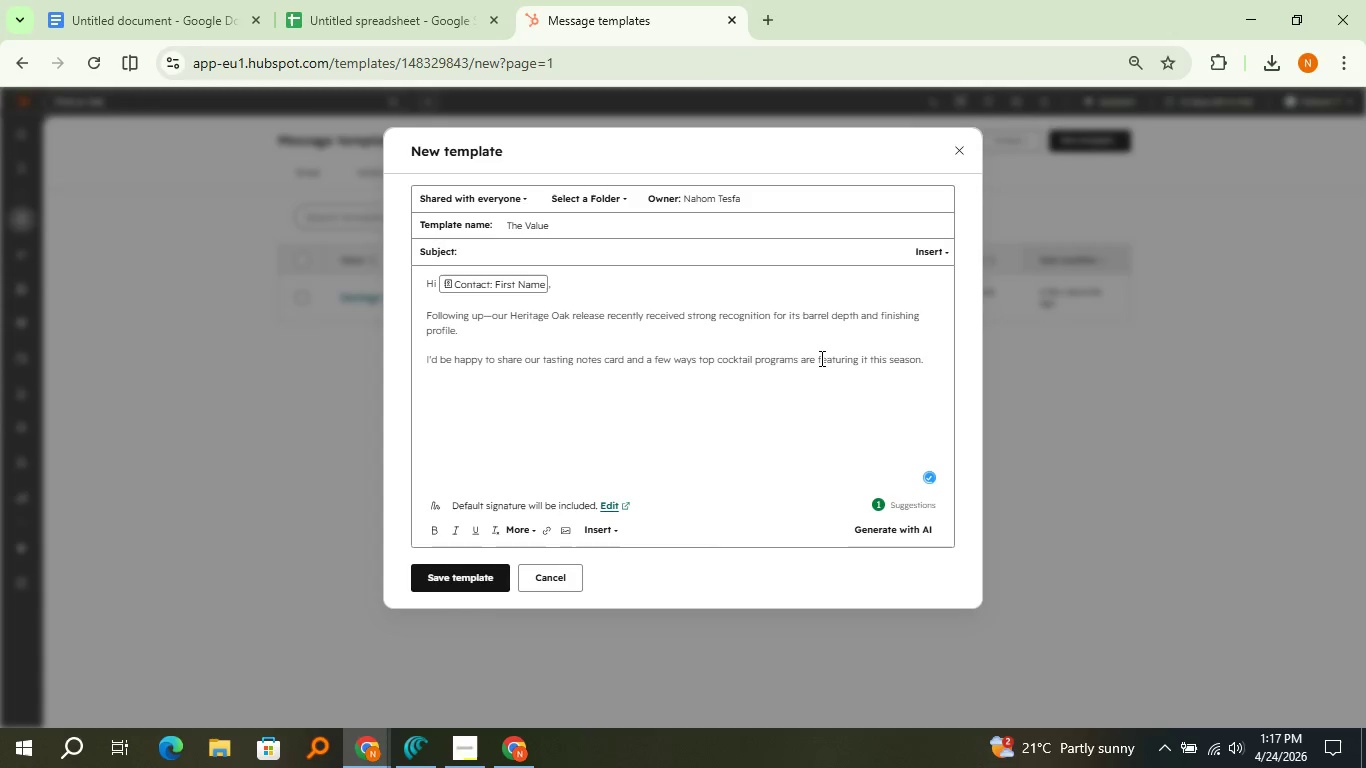 
wait(13.97)
 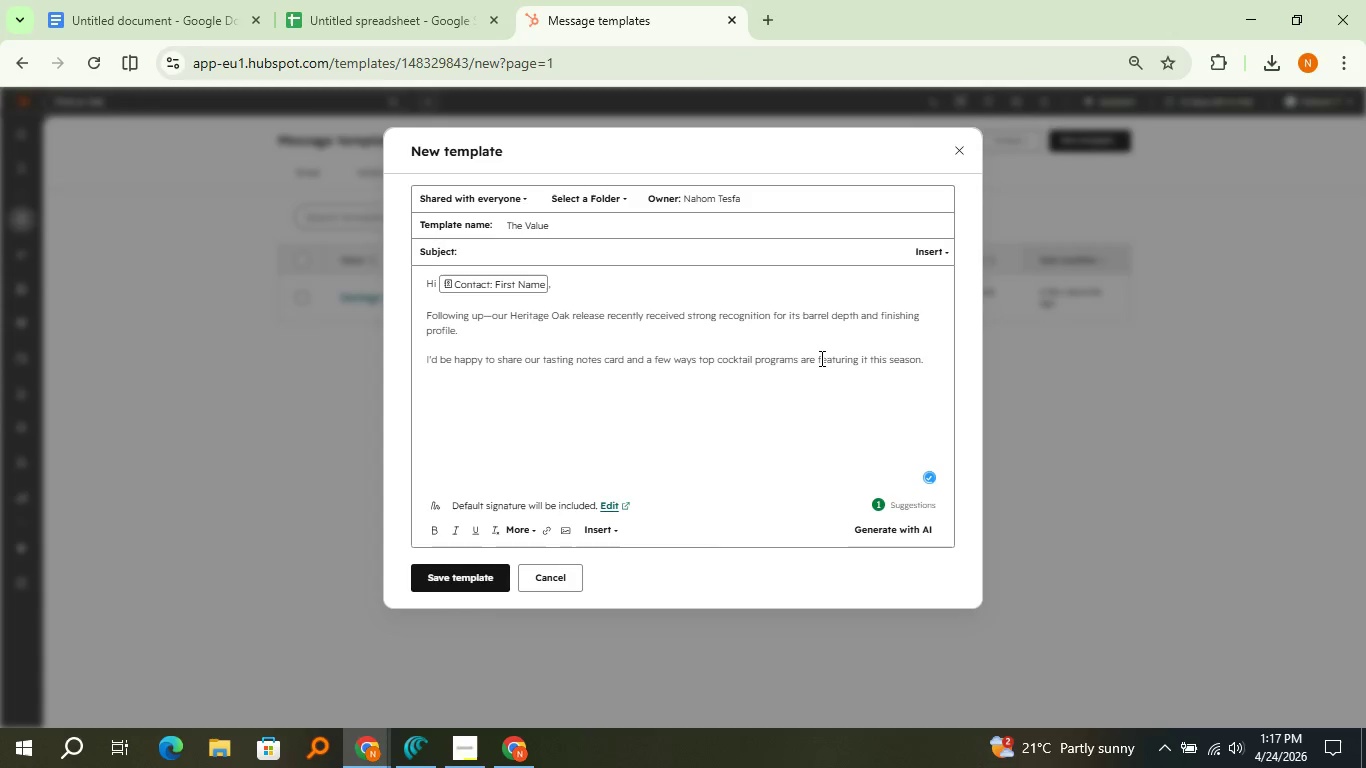 
key(Enter)
 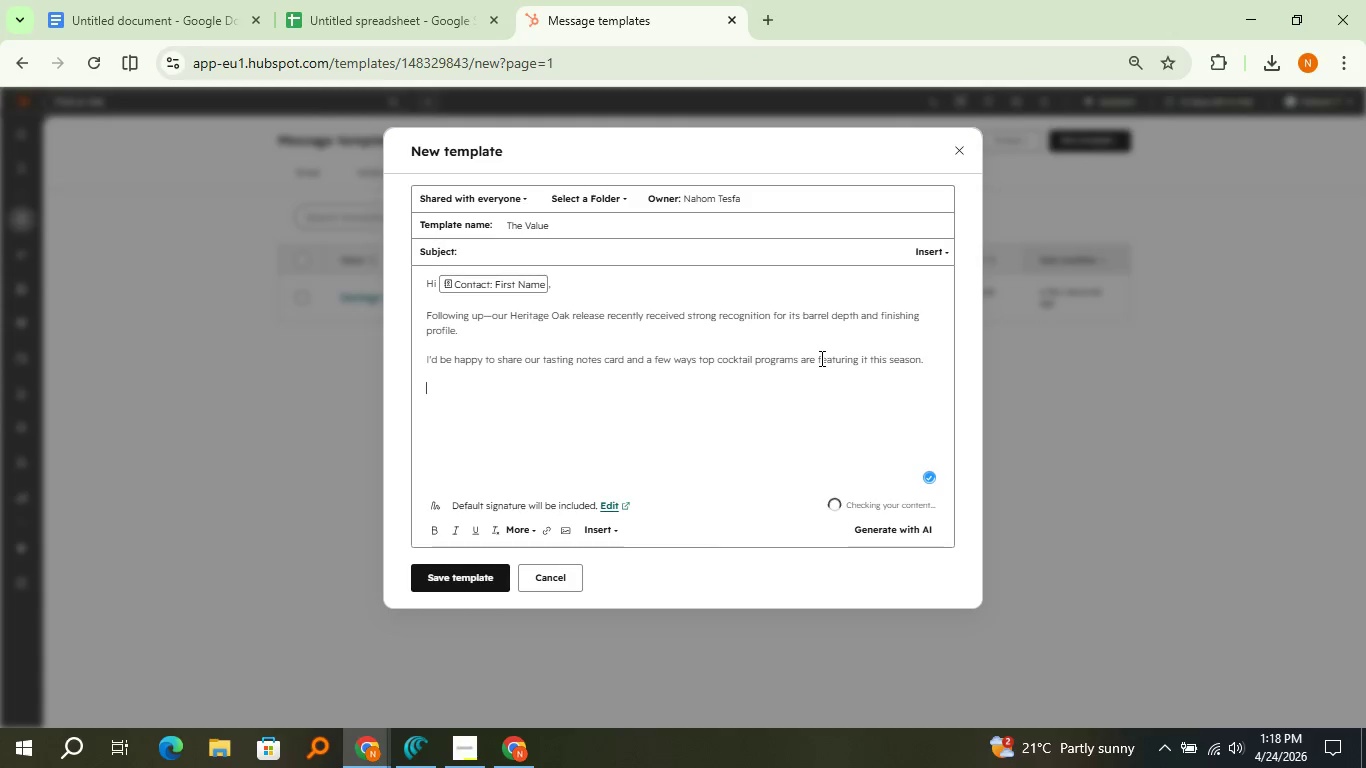 
key(Enter)
 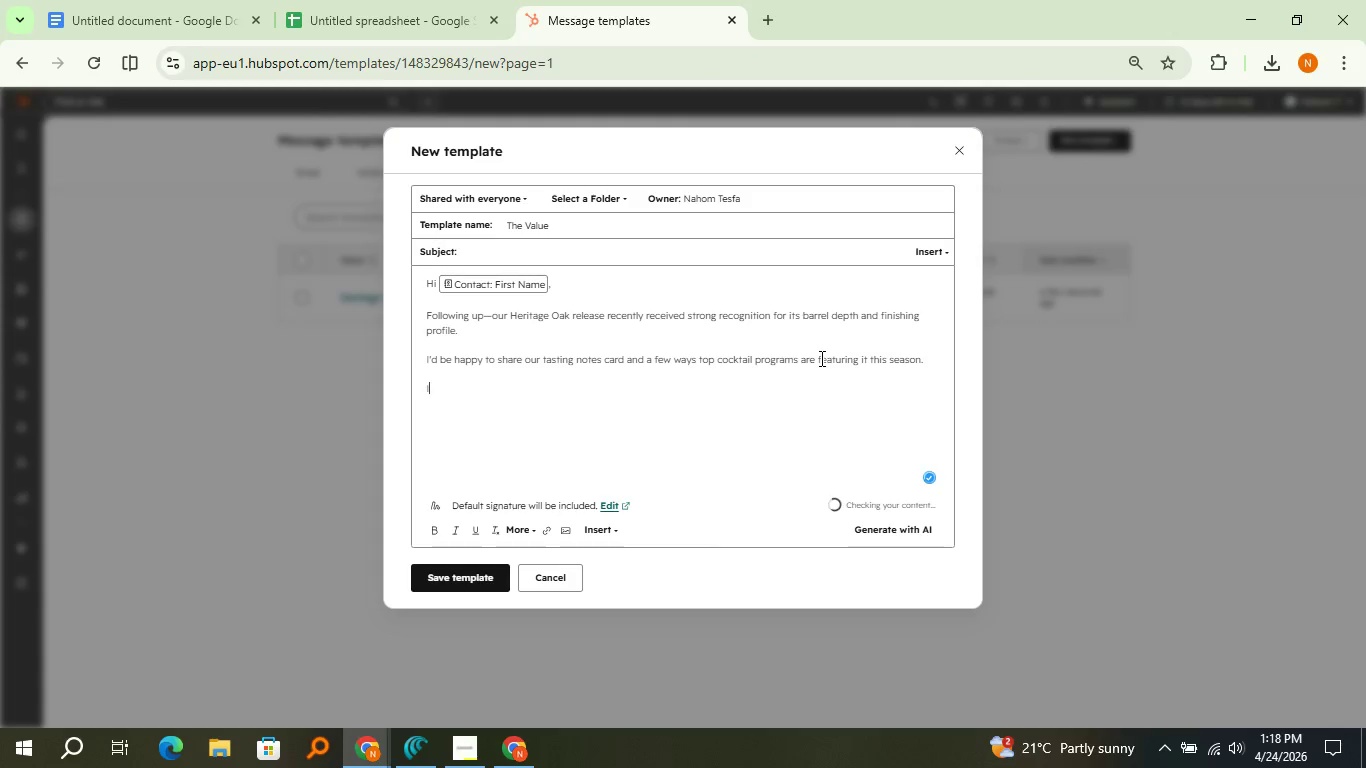 
type(I think it would be )
 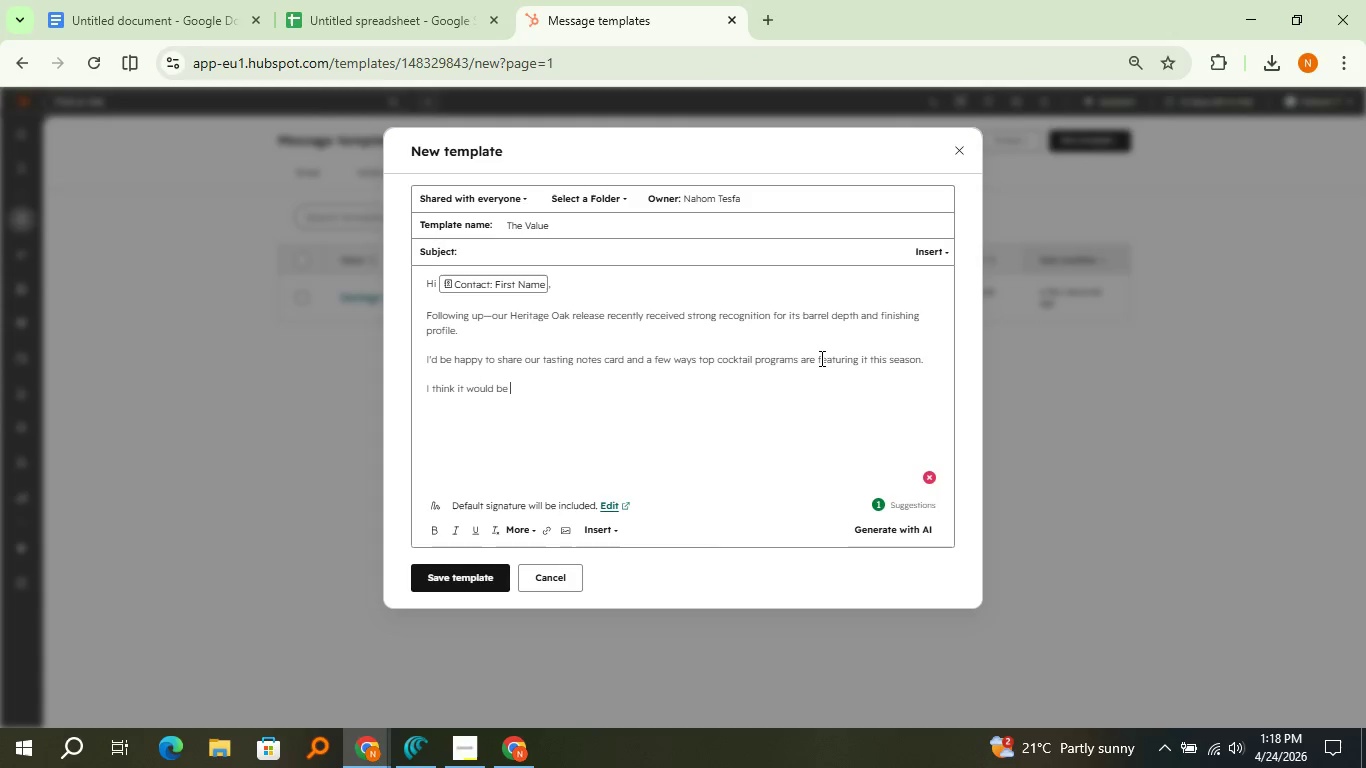 
hold_key(key=ArrowLeft, duration=0.59)
 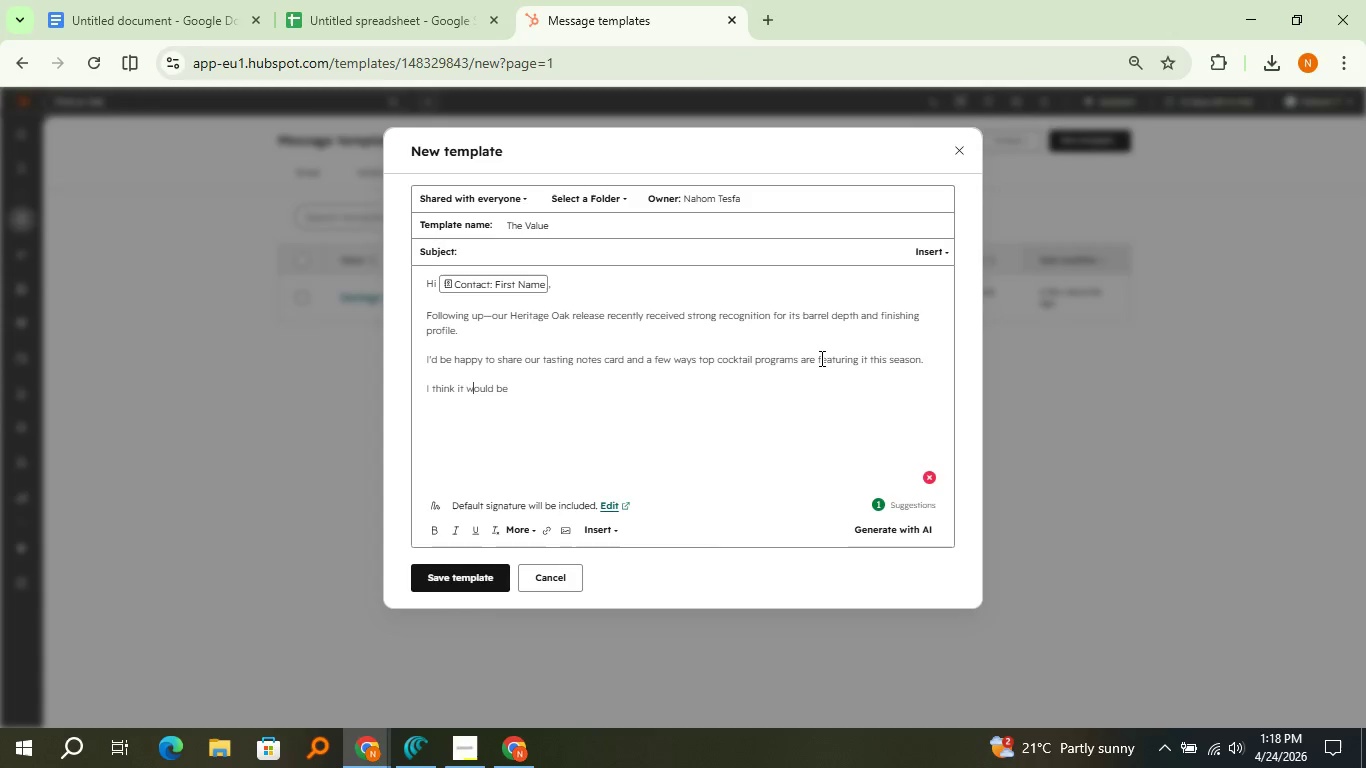 
key(ArrowLeft)
 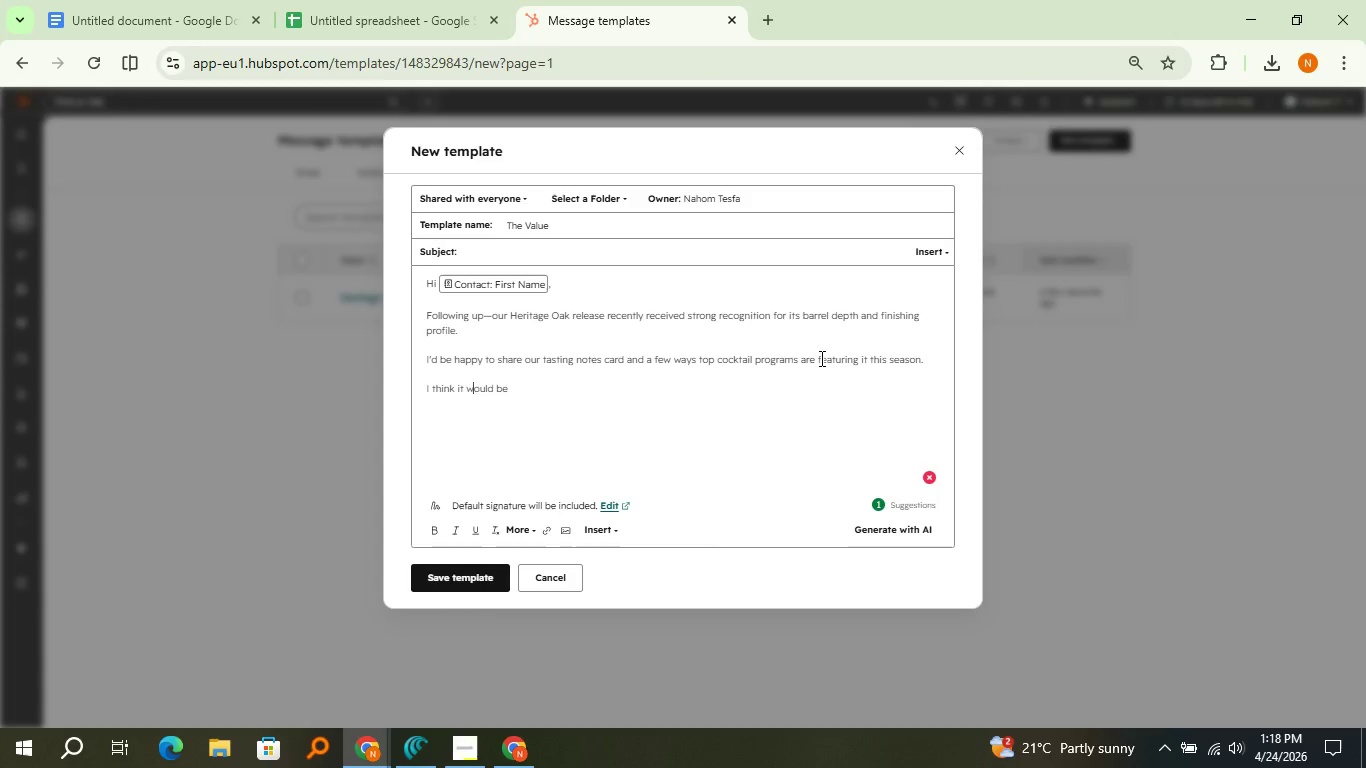 
key(ArrowLeft)
 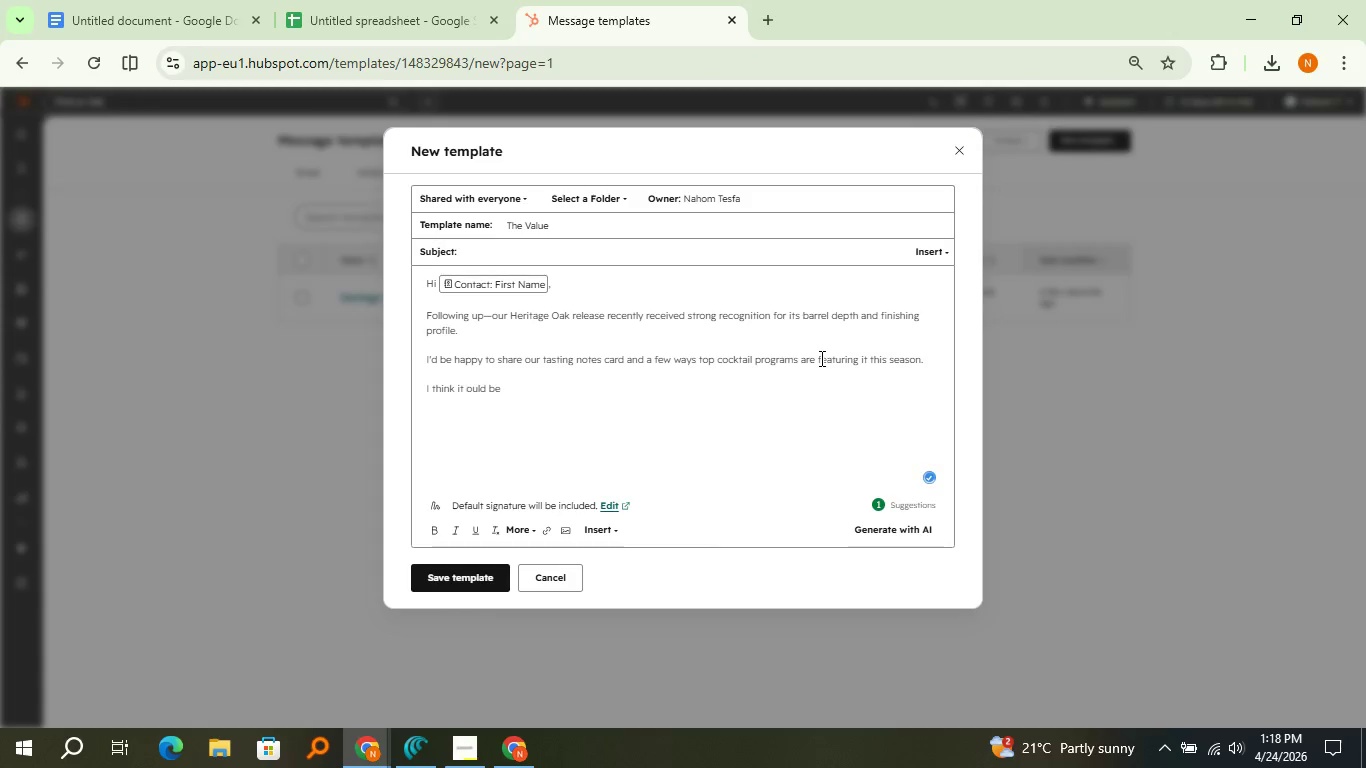 
key(ArrowLeft)
 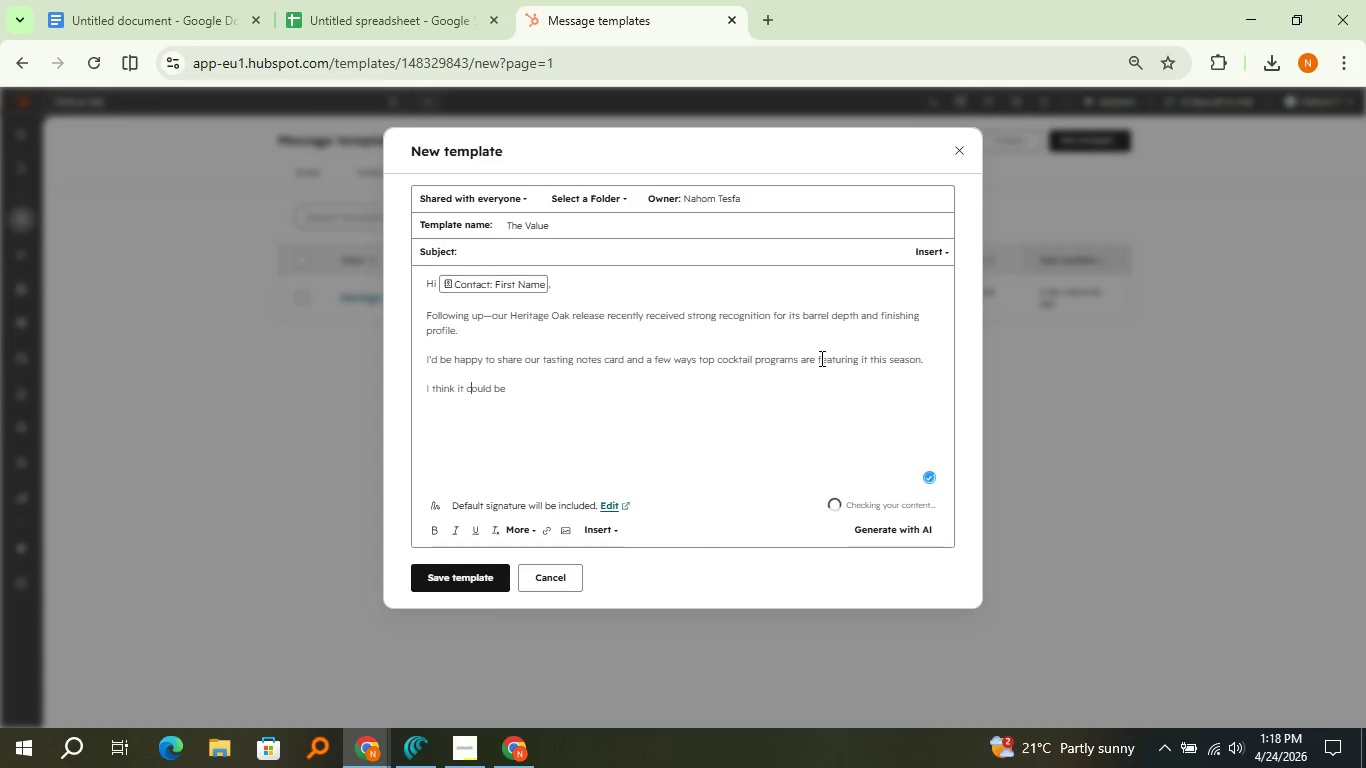 
key(Backspace)
 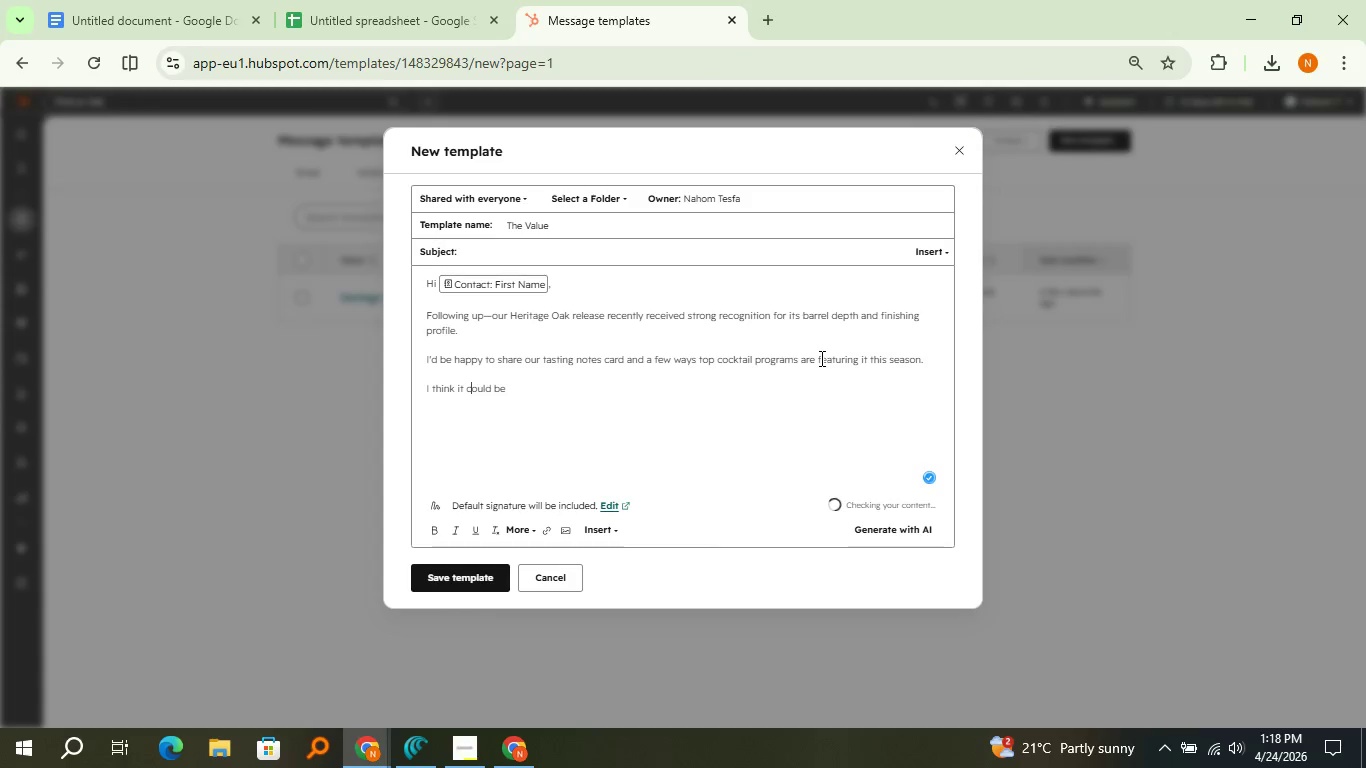 
key(C)
 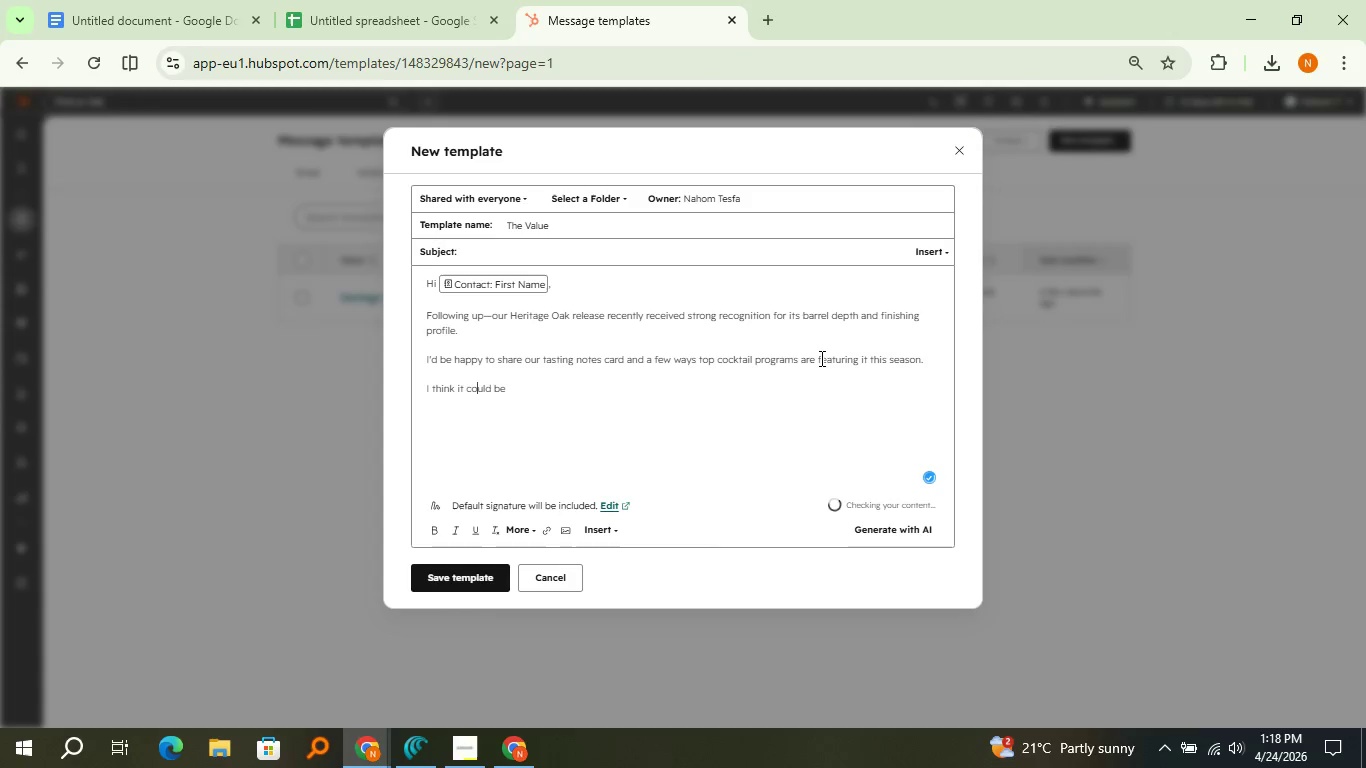 
hold_key(key=ArrowRight, duration=0.83)
 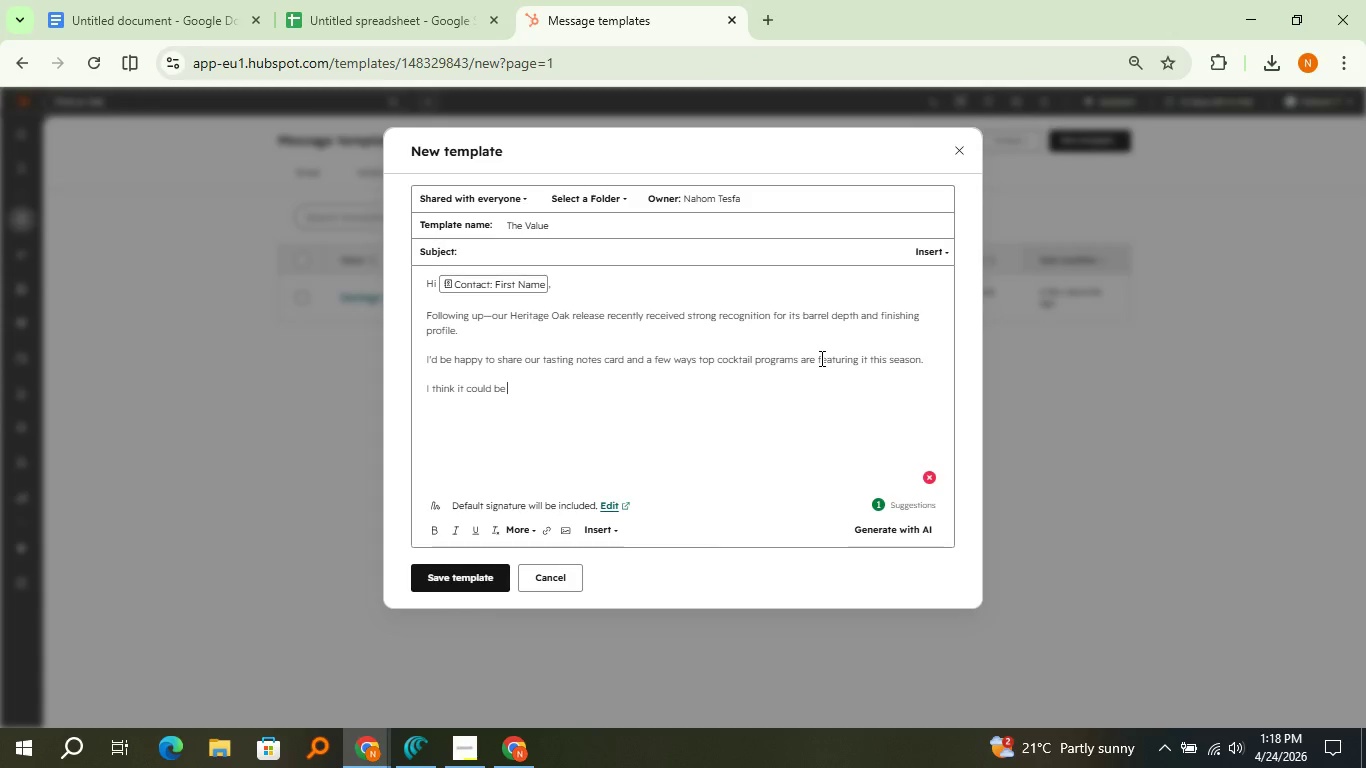 
wait(30.89)
 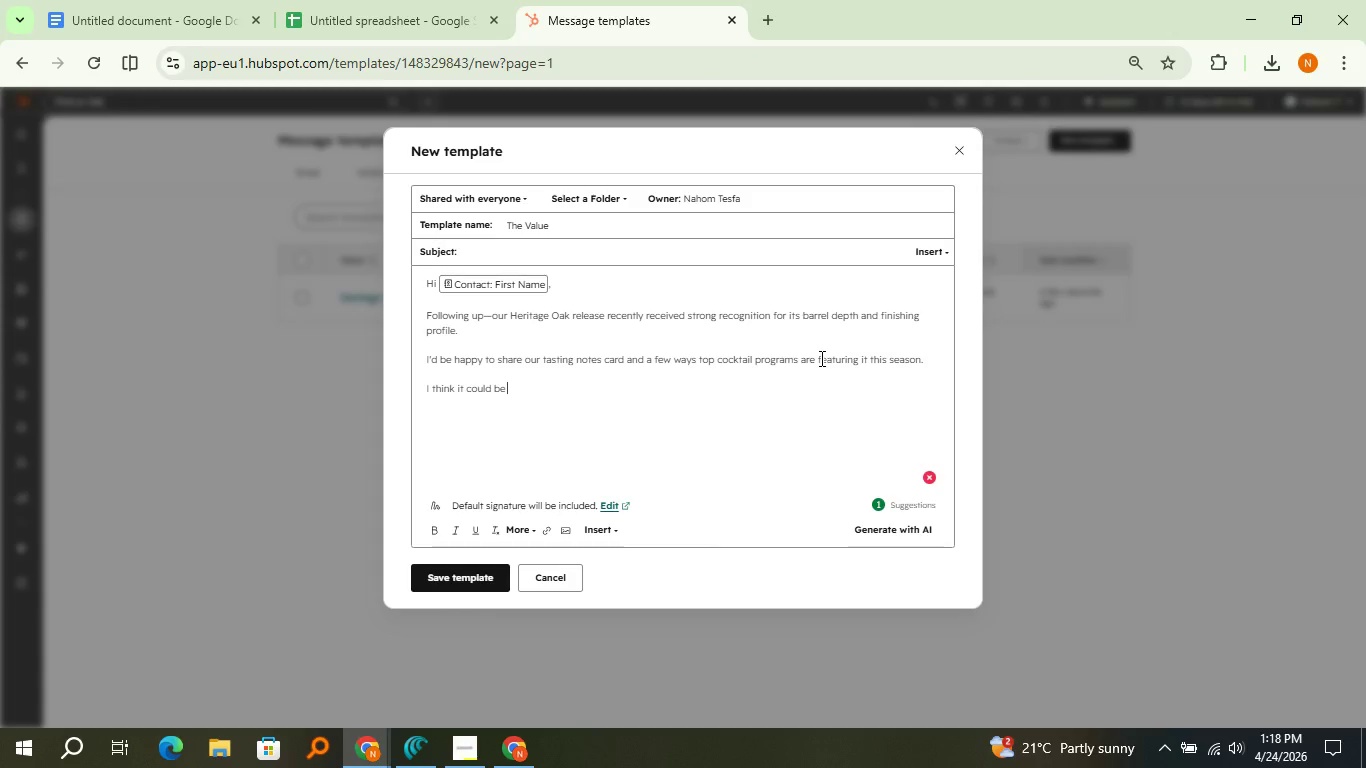 
key(Backspace)
key(Backspace)
key(Backspace)
type(align )
 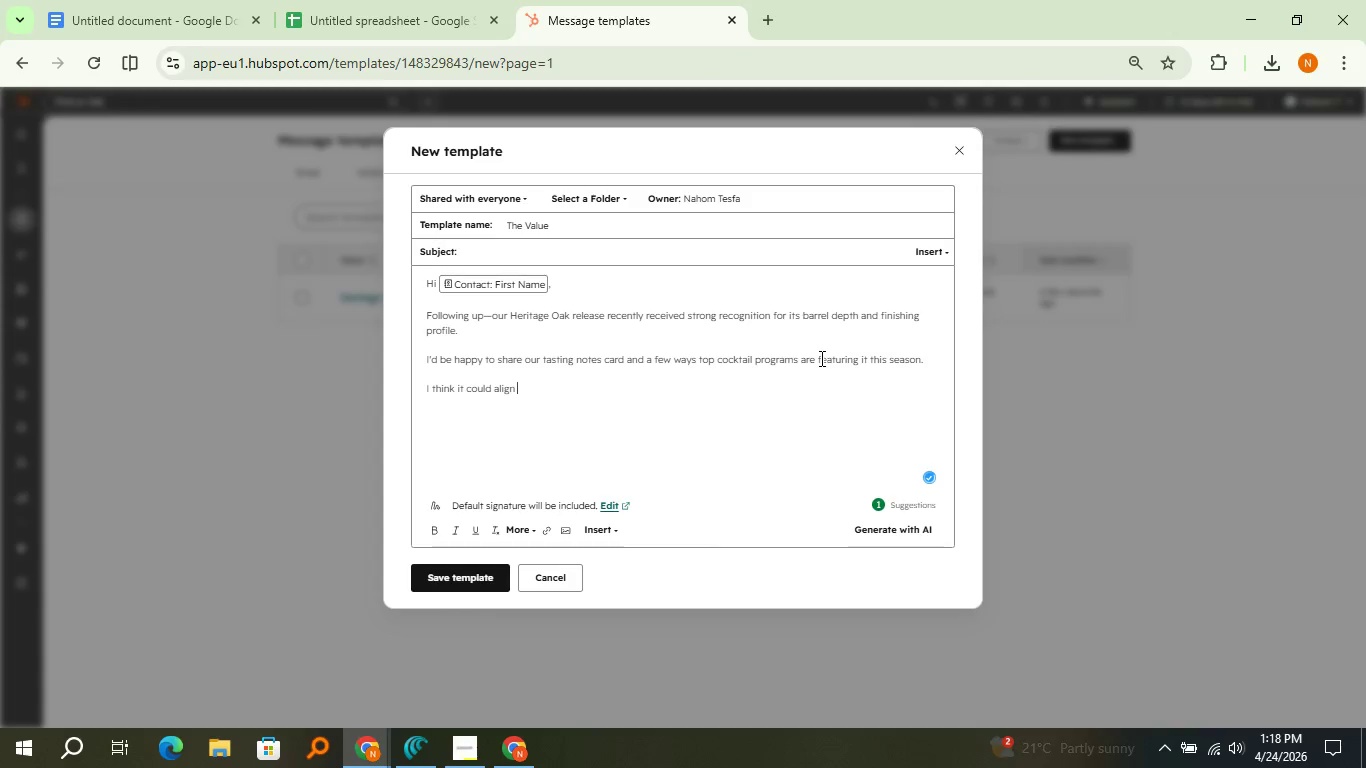 
wait(6.95)
 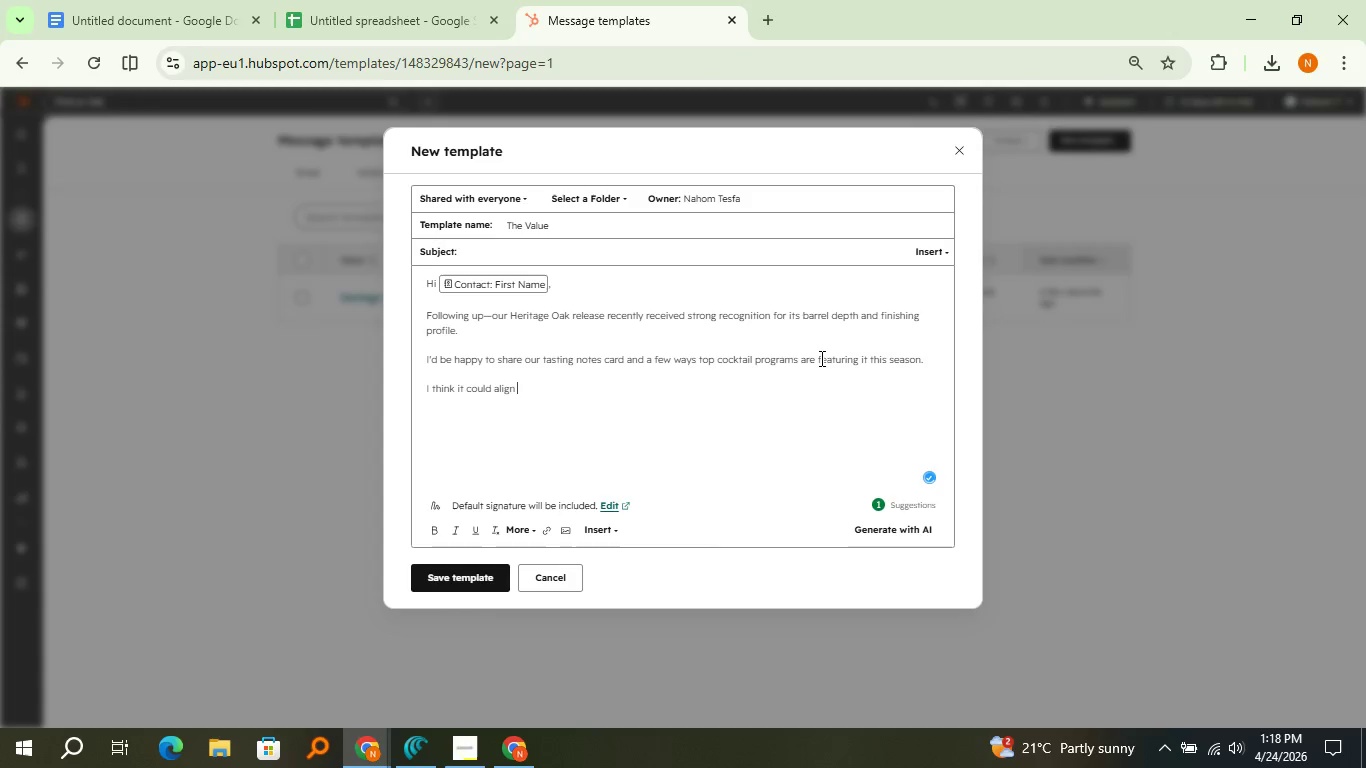 
type(well with)
 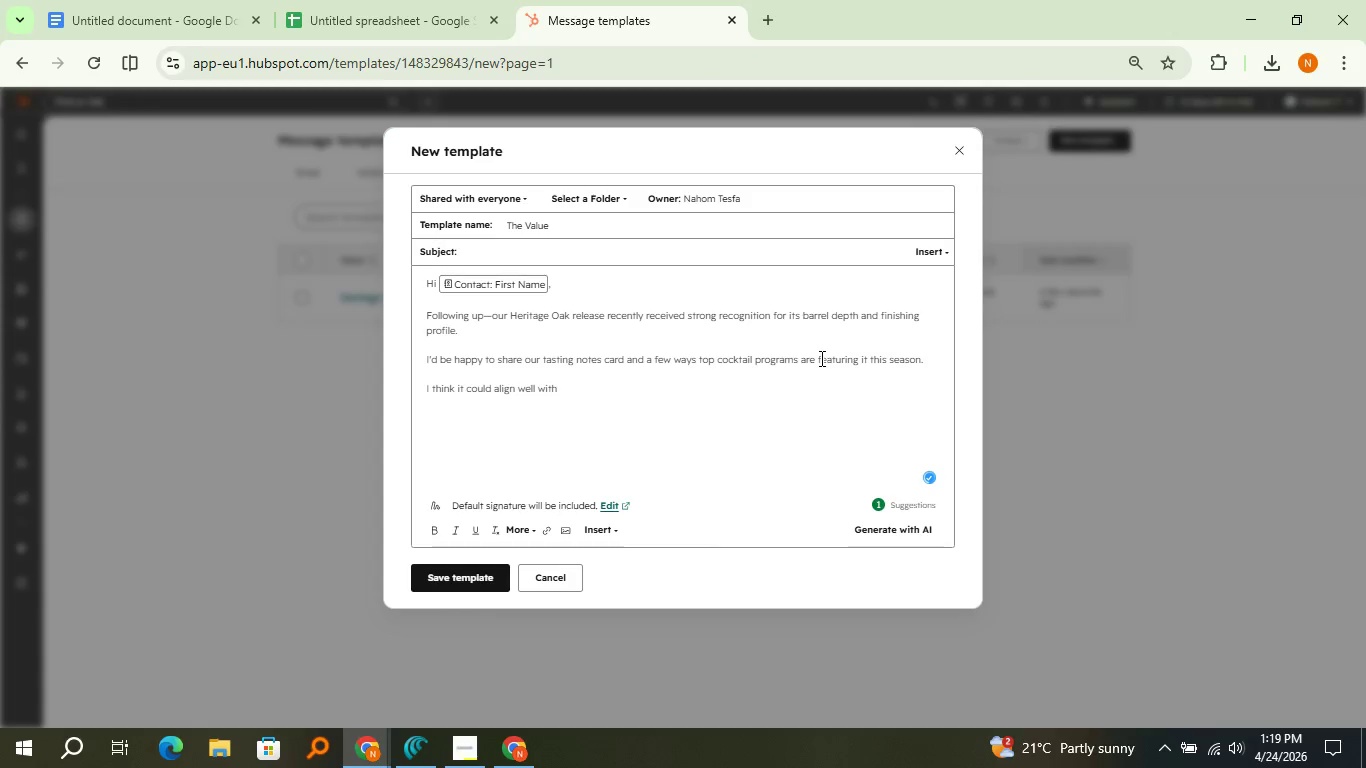 
key(Space)
 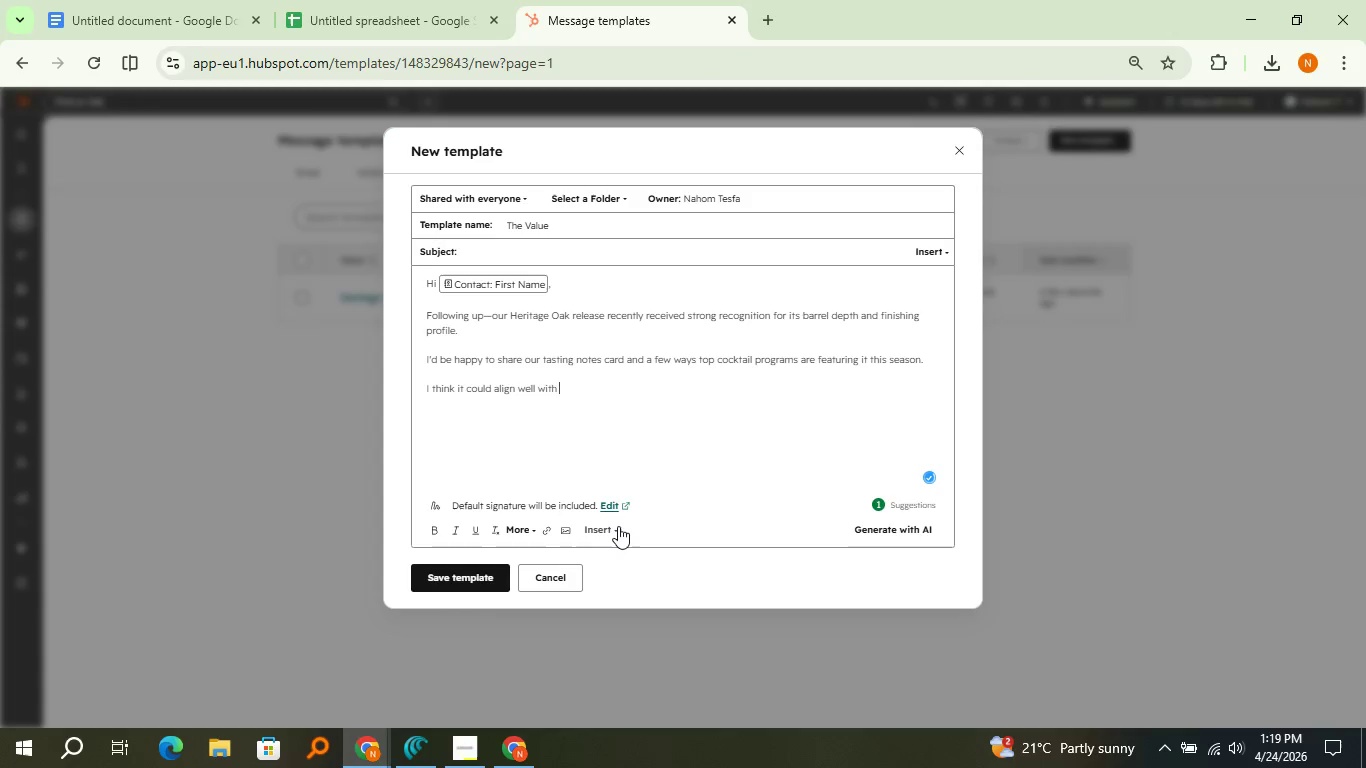 
left_click([618, 526])
 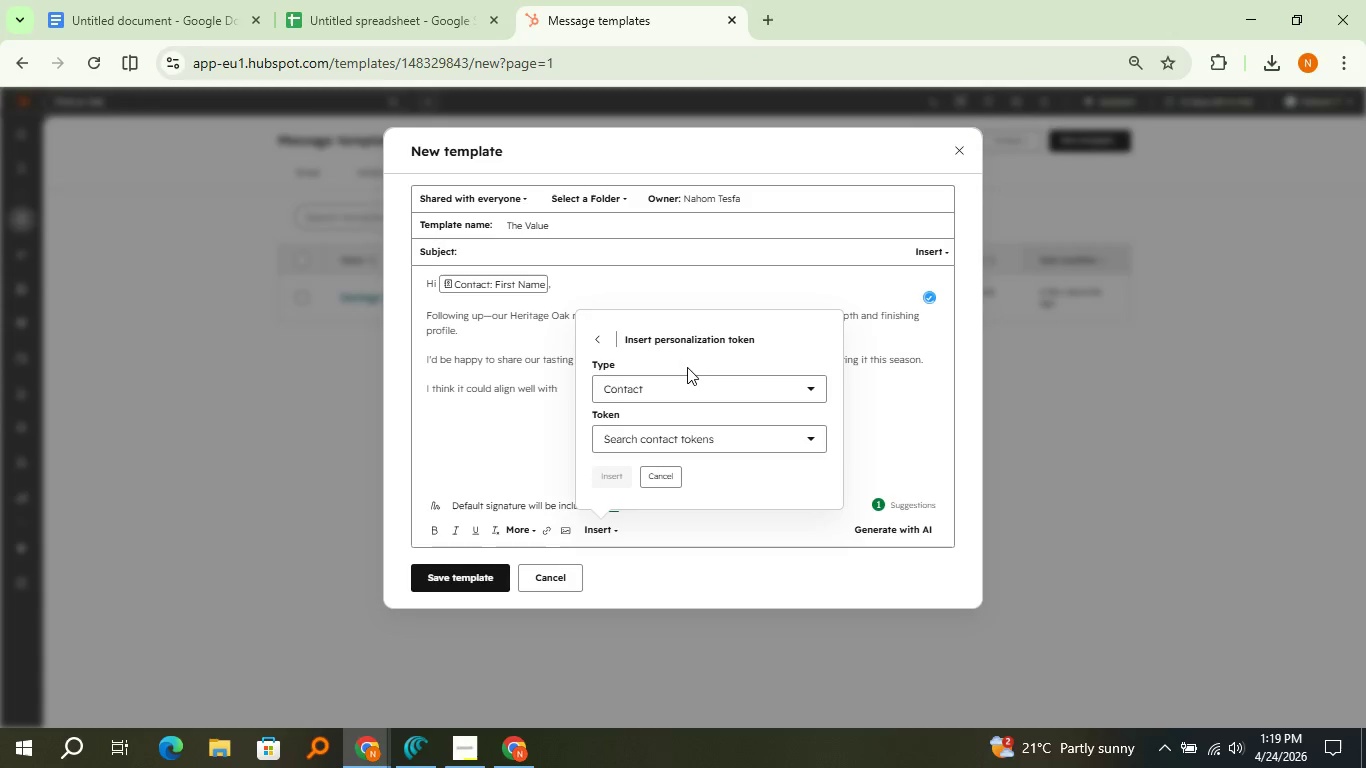 
left_click([687, 367])
 